 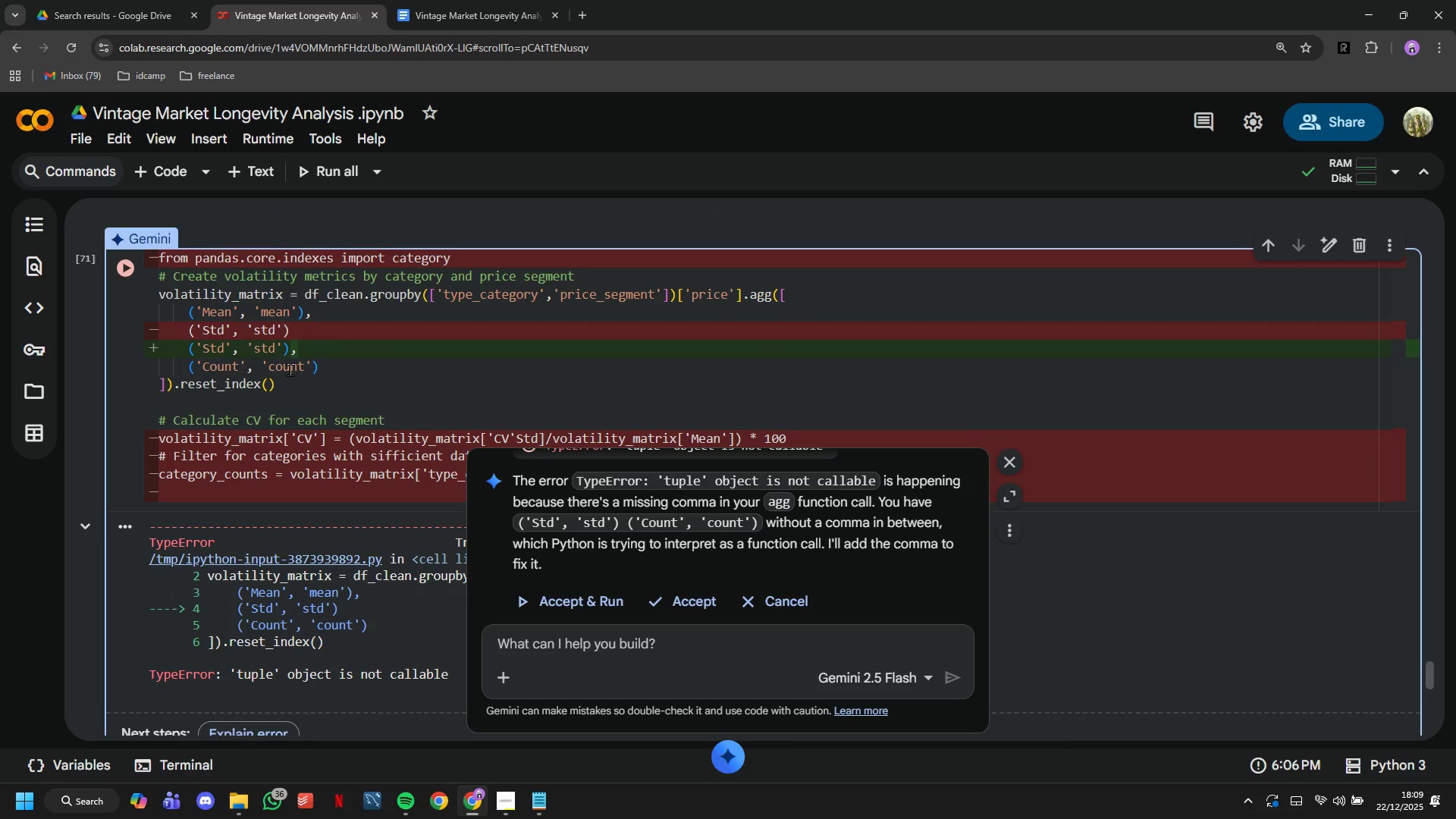 
left_click([611, 604])
 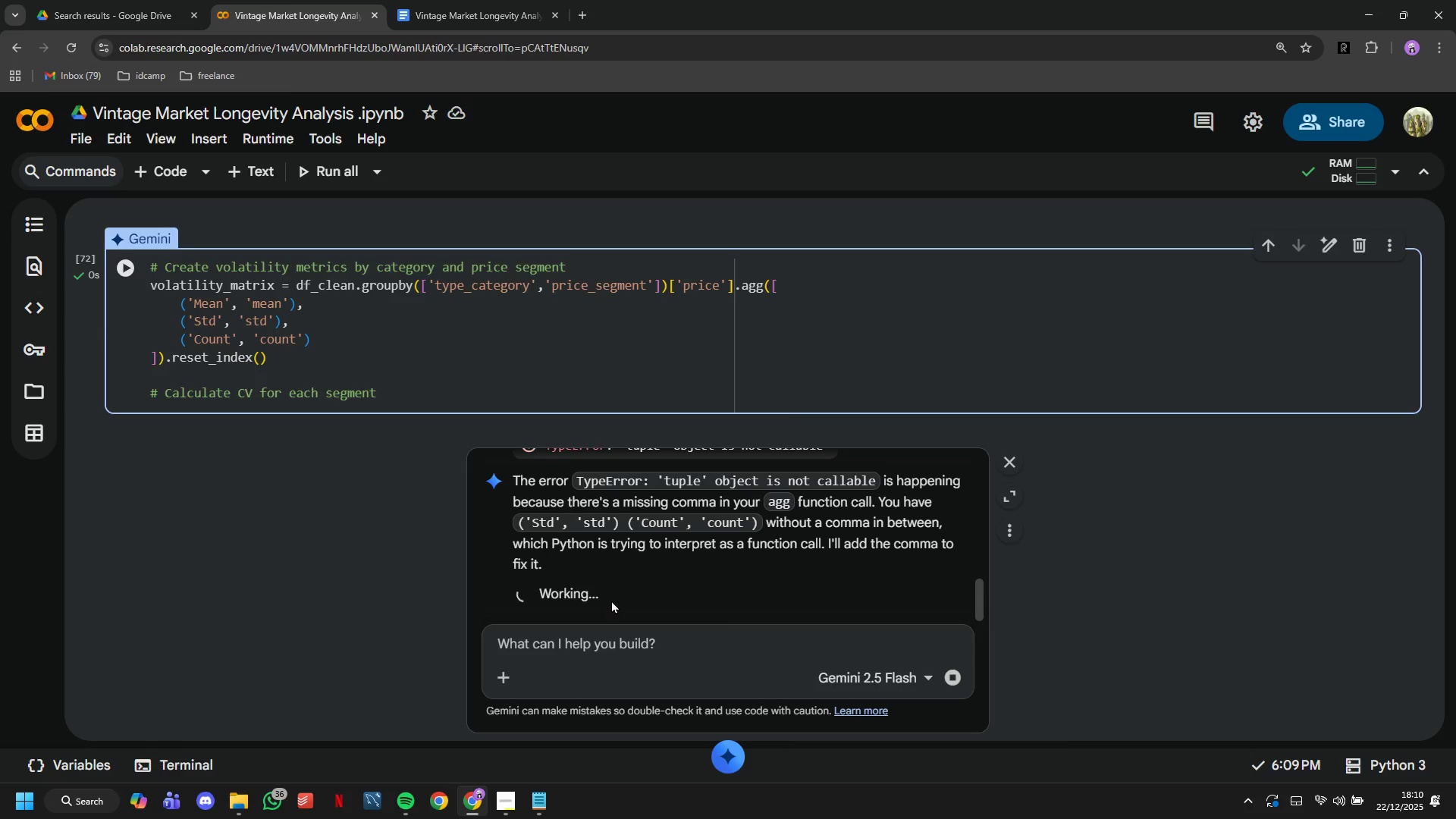 
wait(17.52)
 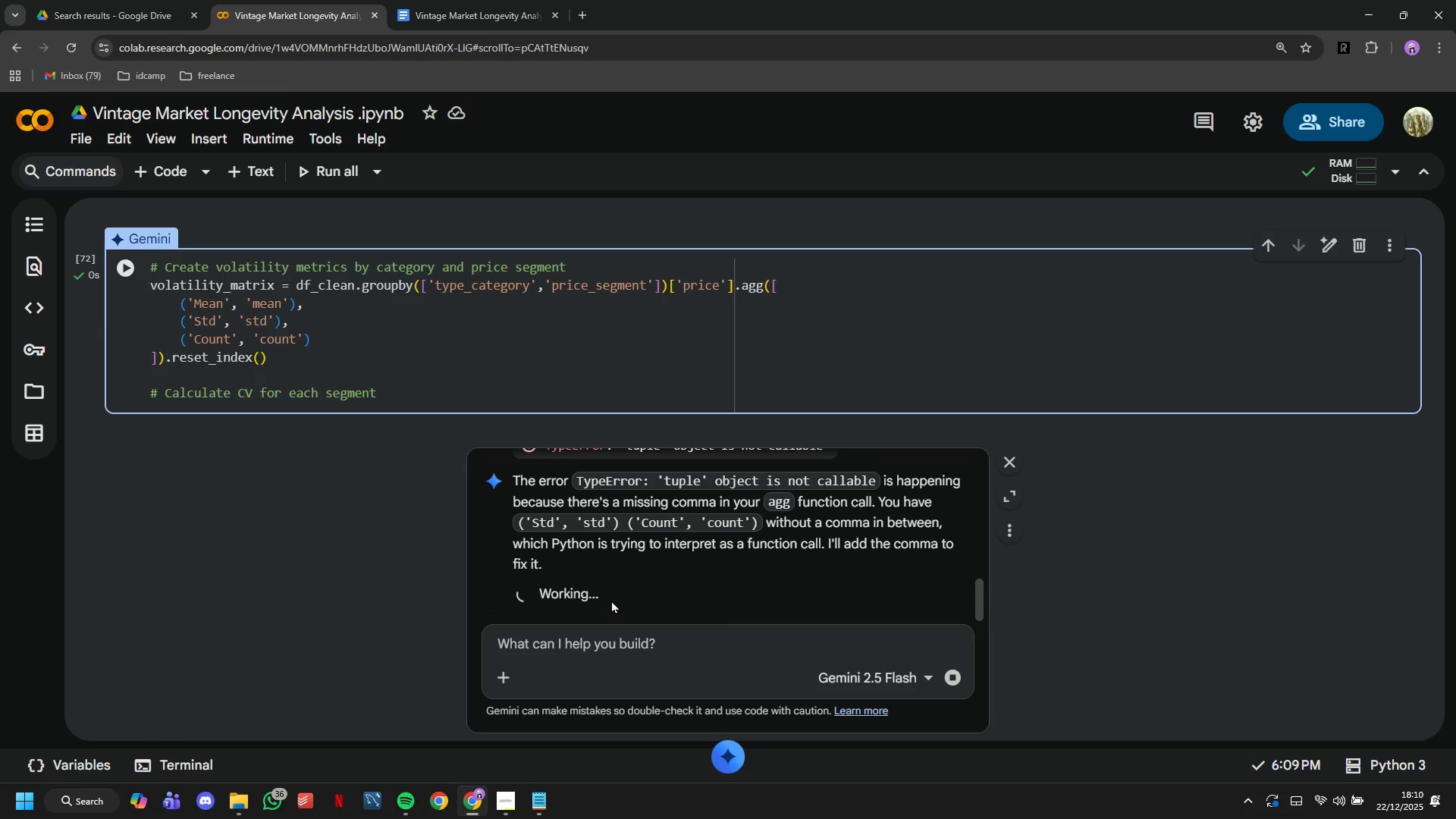 
left_click([1011, 470])
 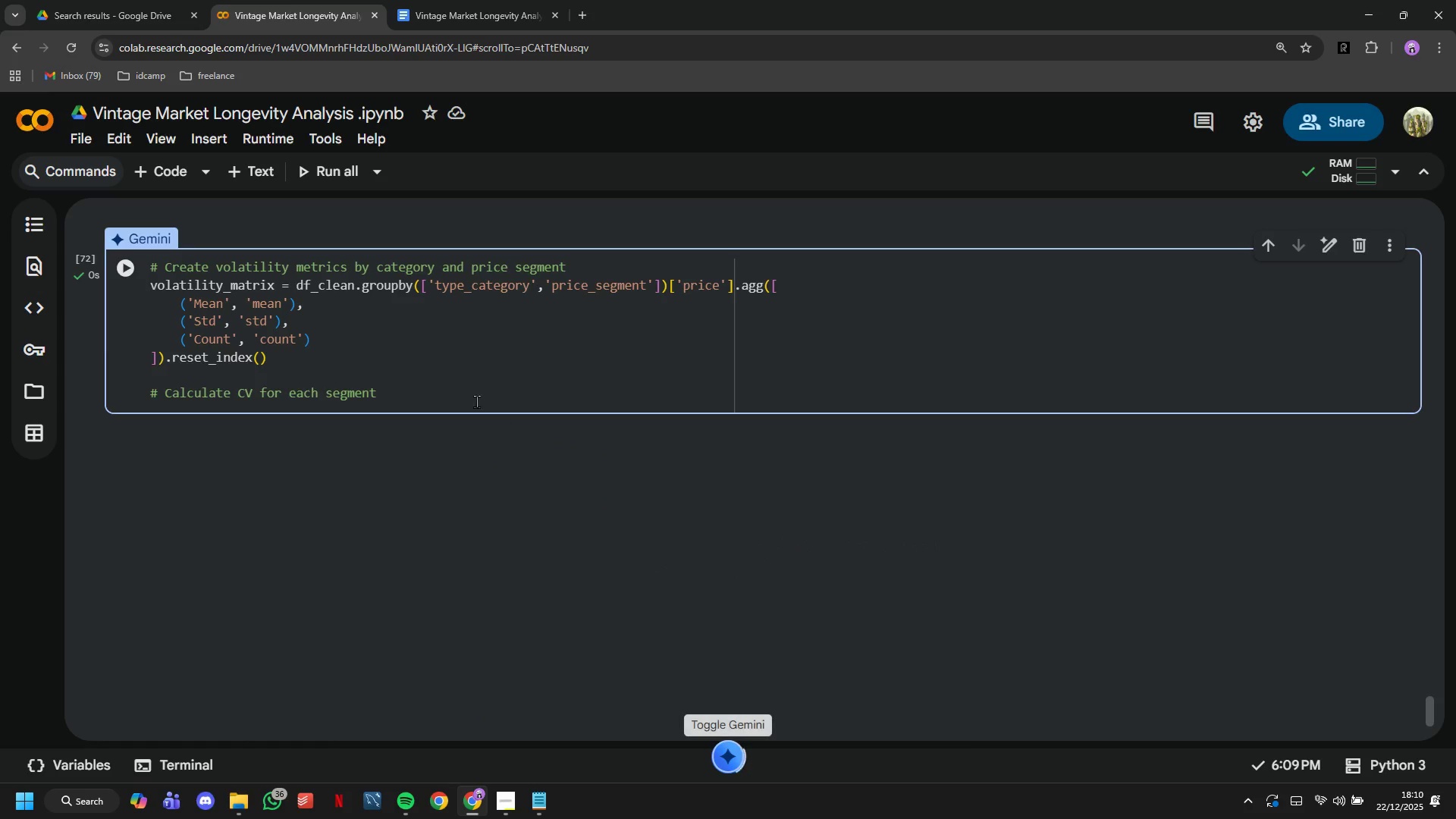 
left_click([470, 394])
 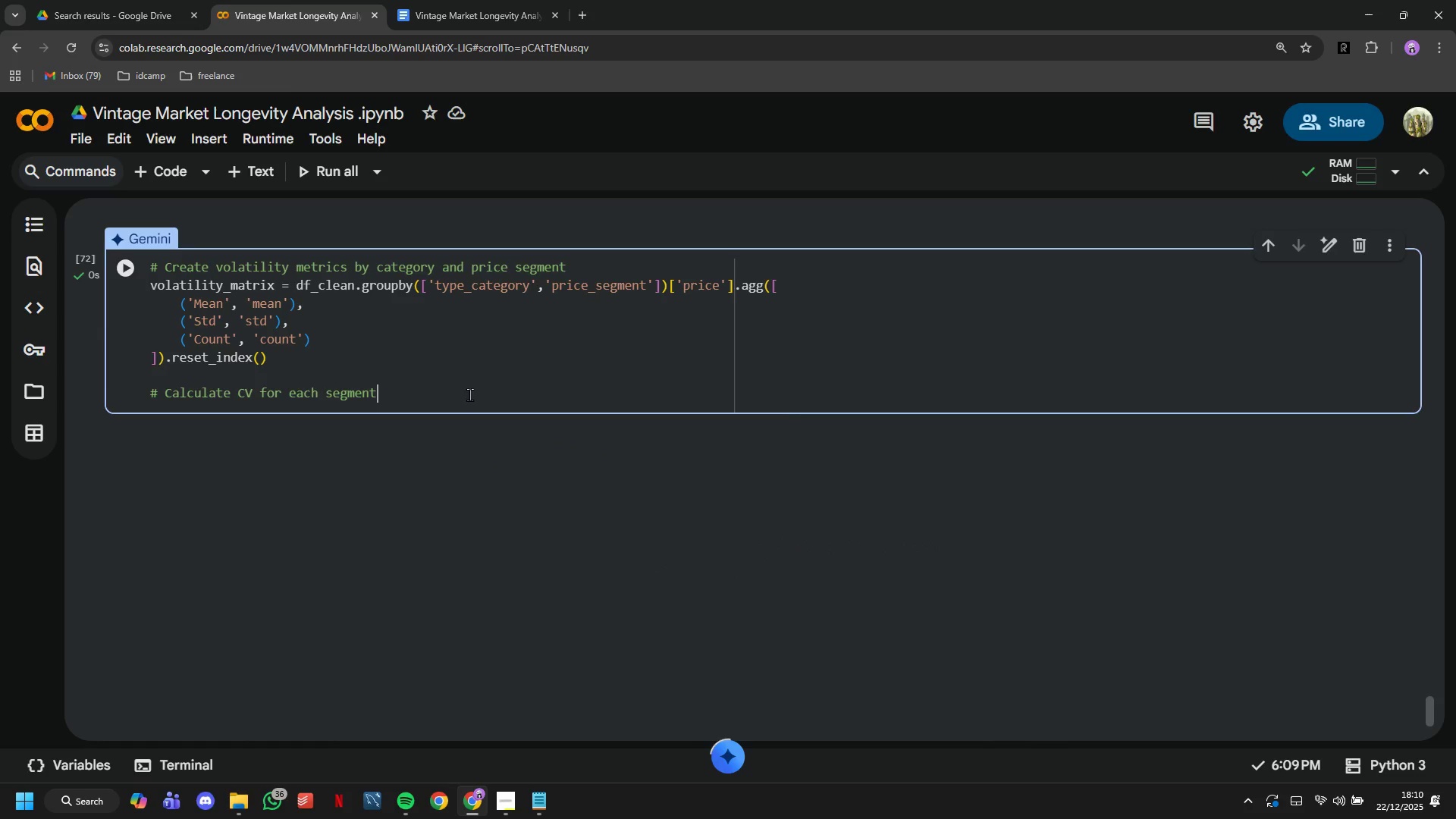 
key(Control+Z)
 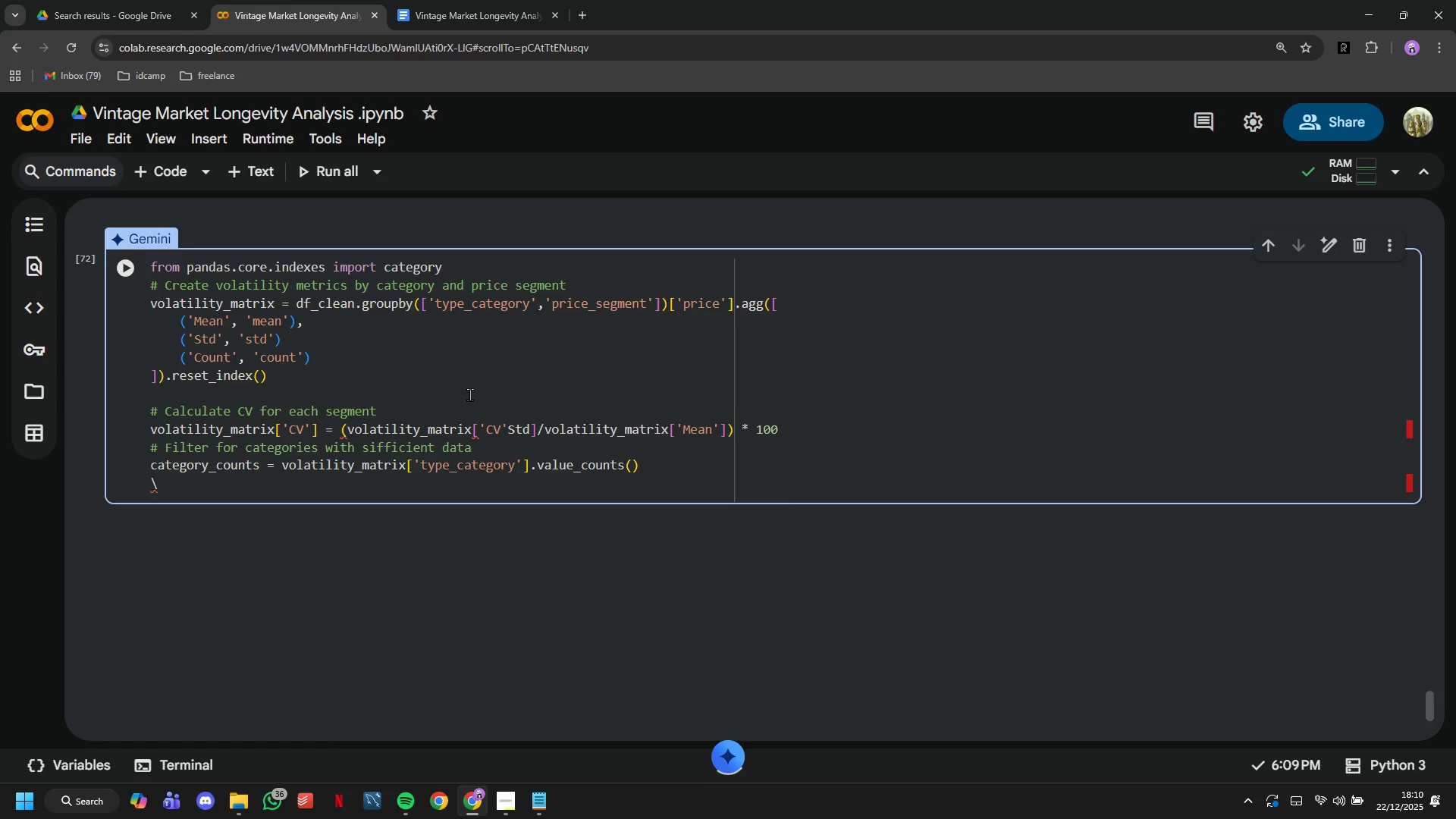 
key(Backspace)
 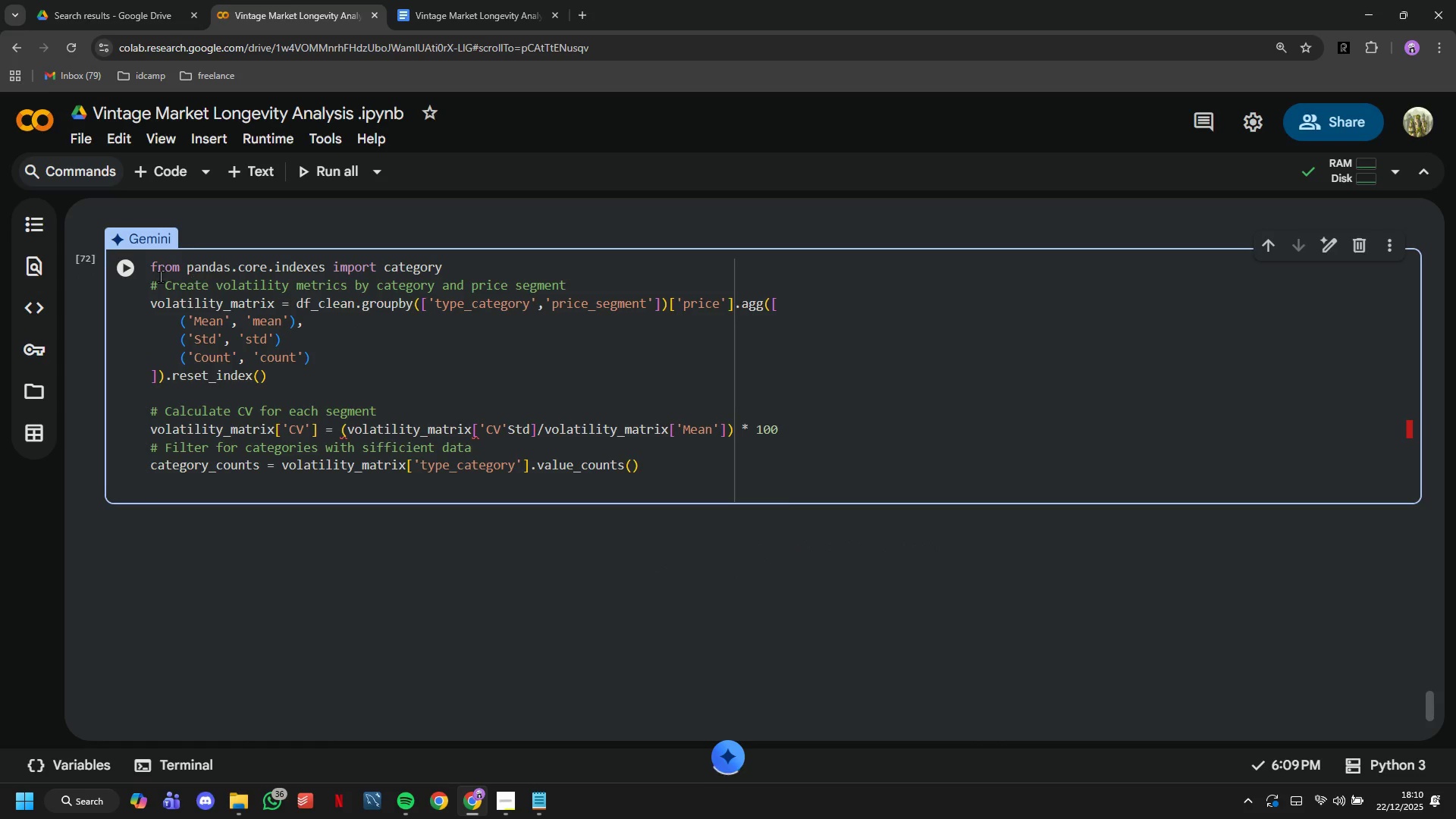 
left_click([123, 268])
 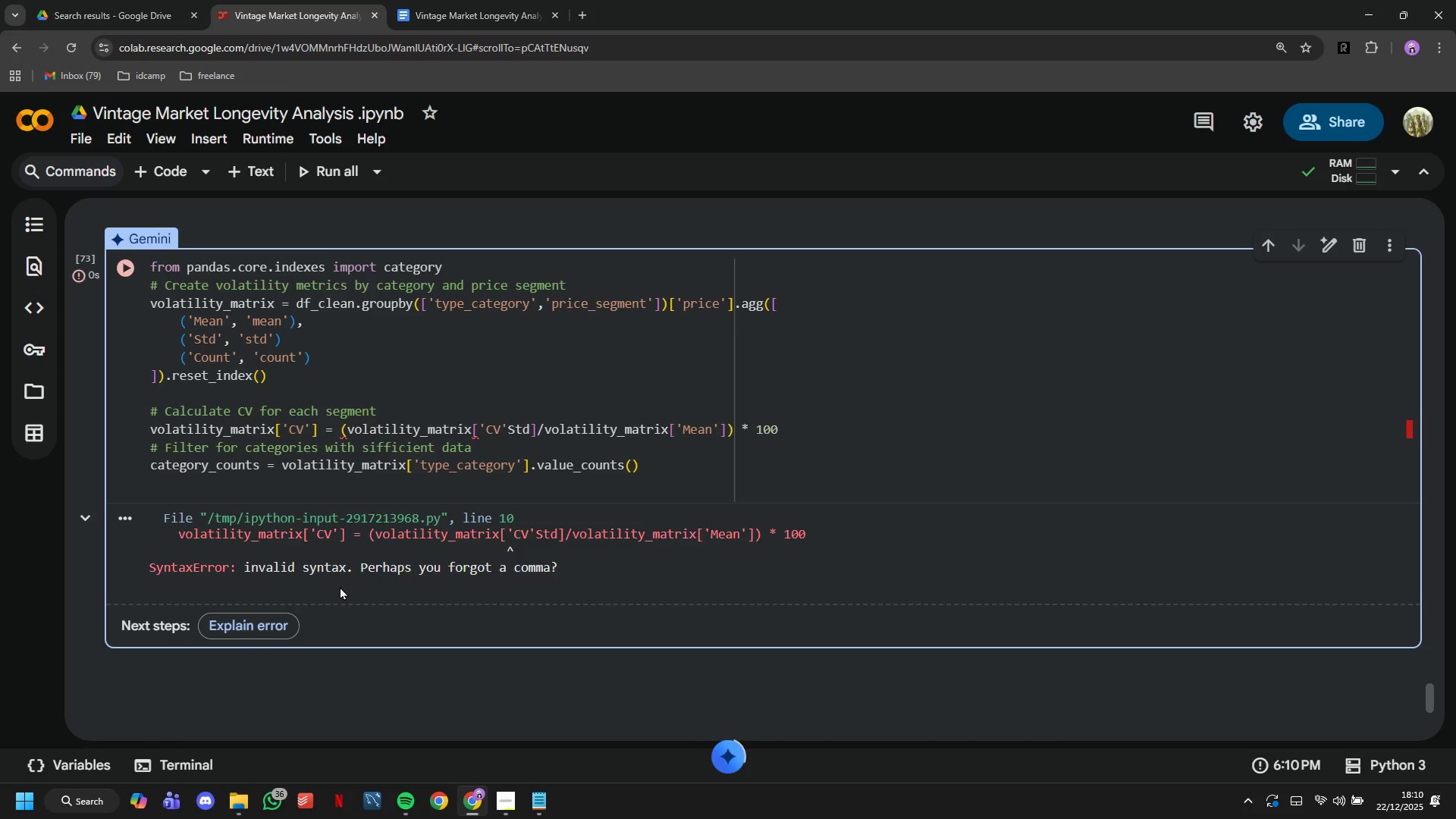 
wait(6.66)
 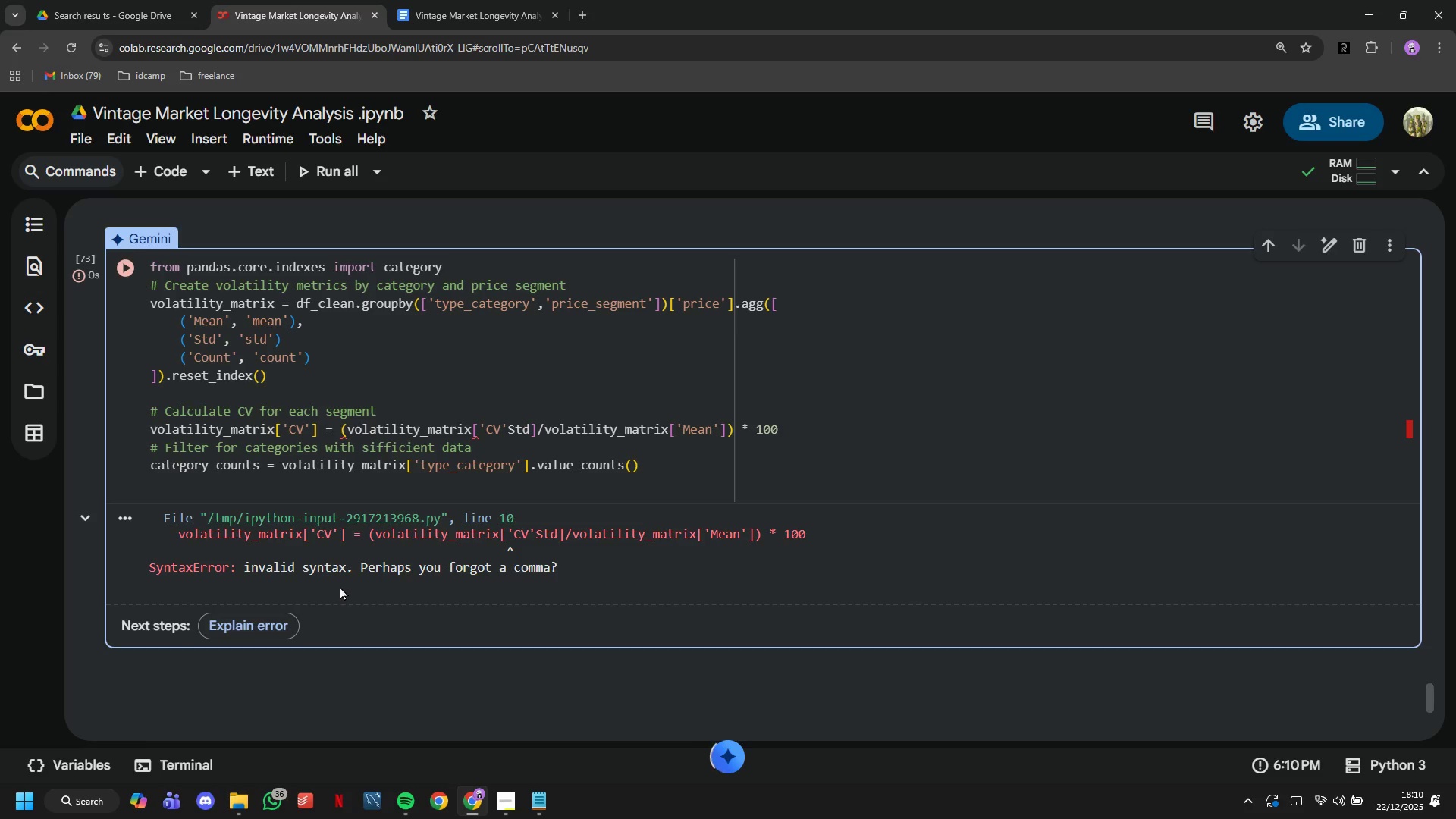 
left_click([507, 432])
 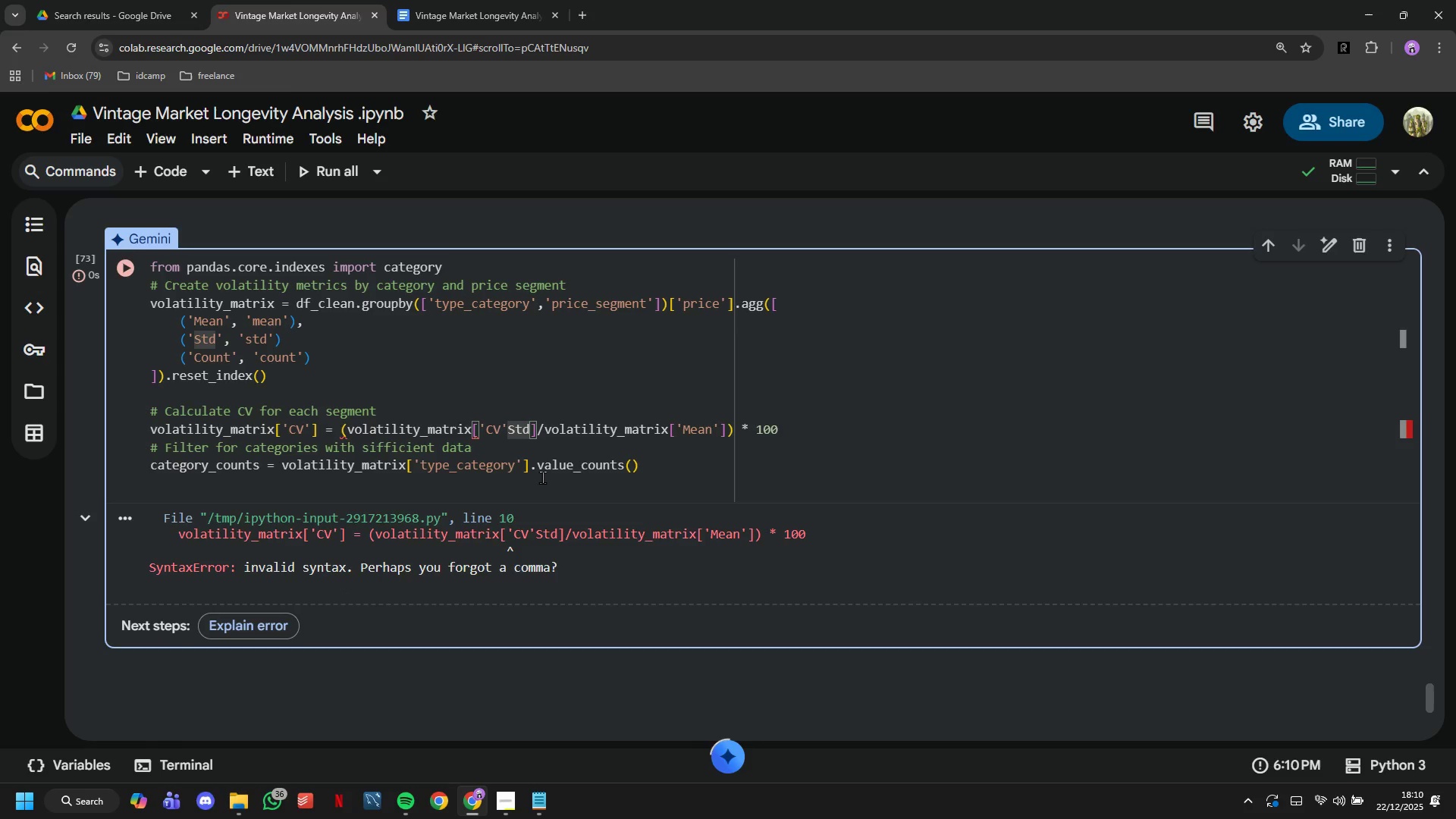 
key(Backspace)
 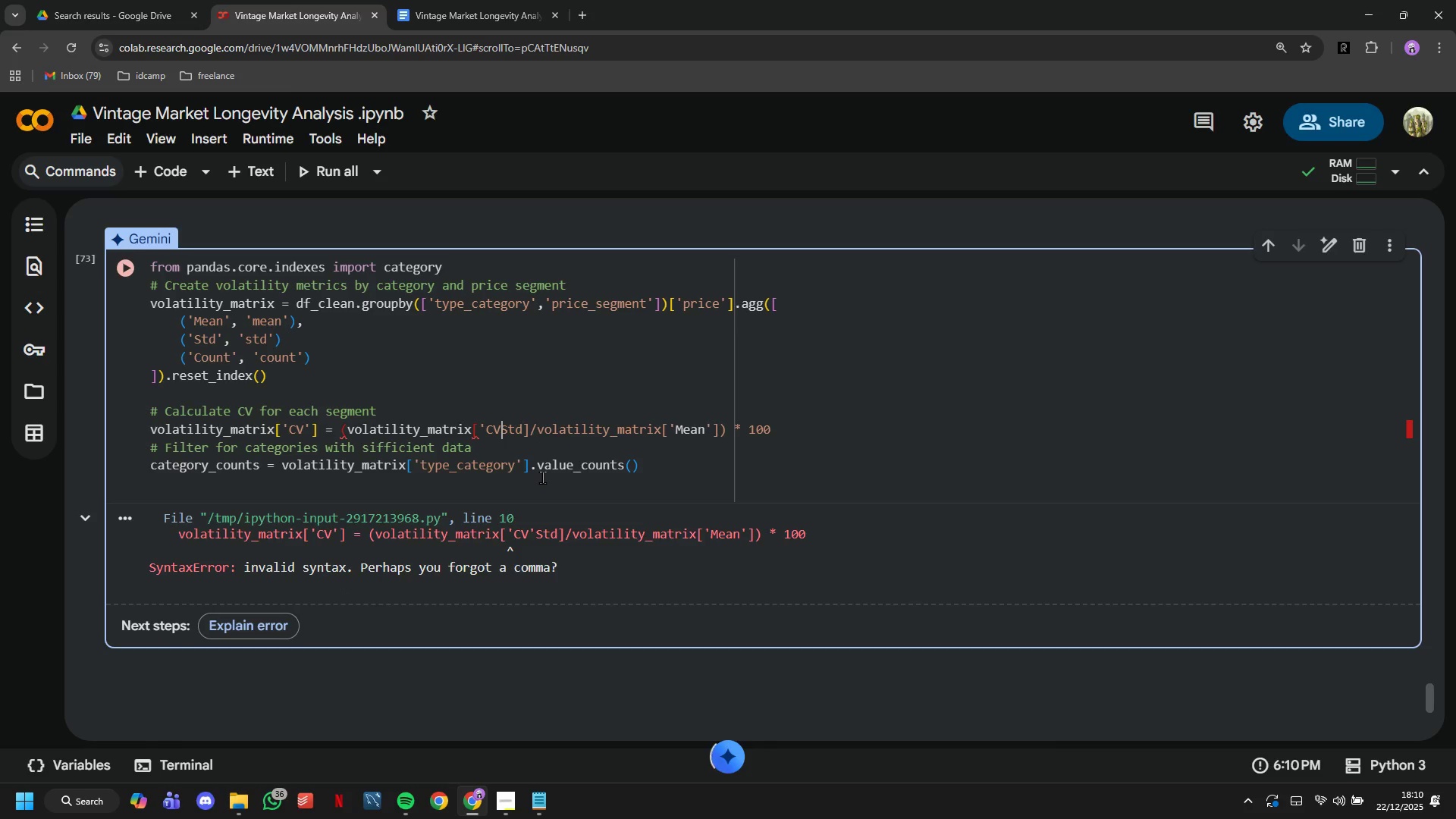 
key(Backspace)
 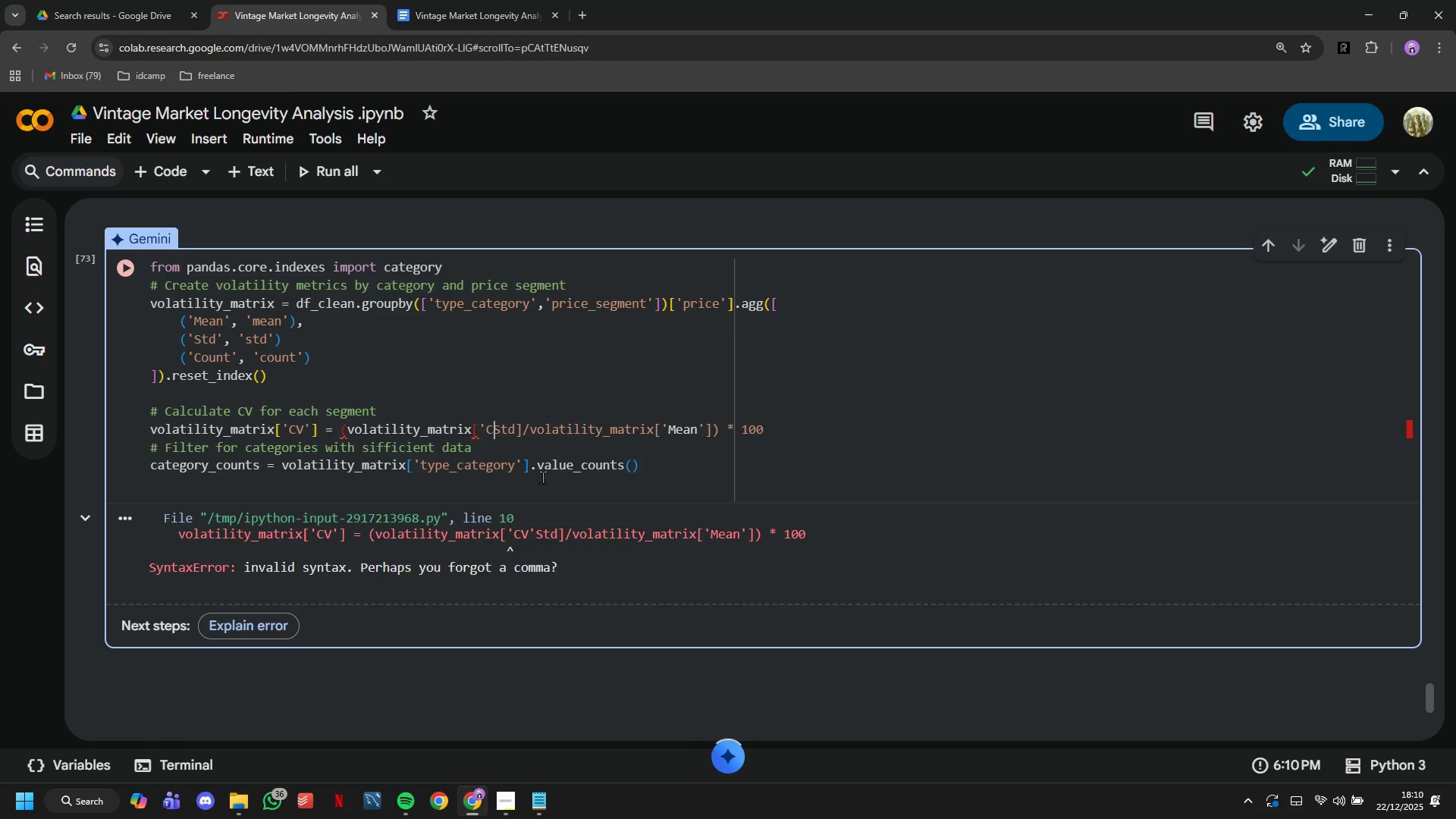 
key(Backspace)
 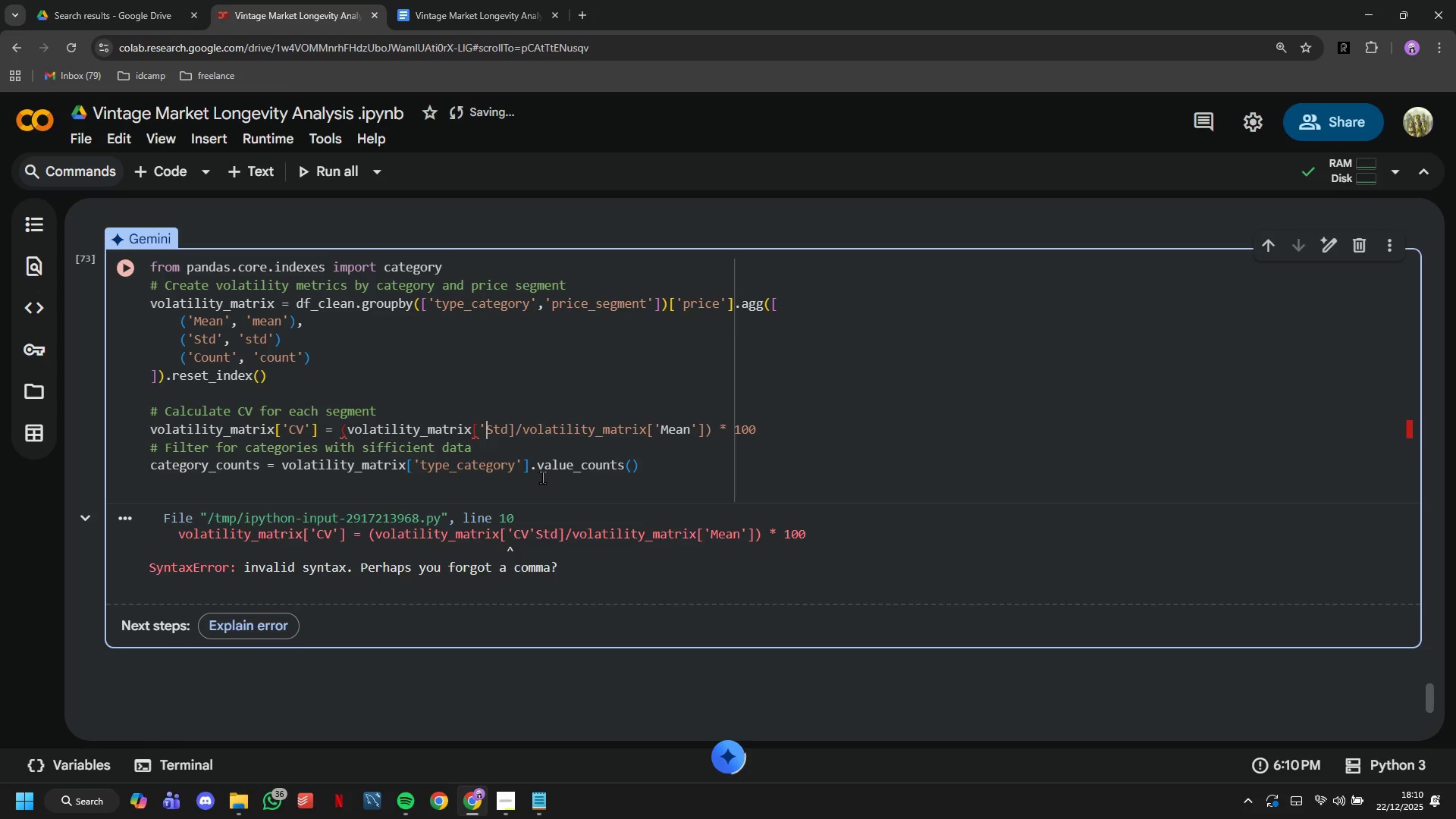 
key(ArrowRight)
 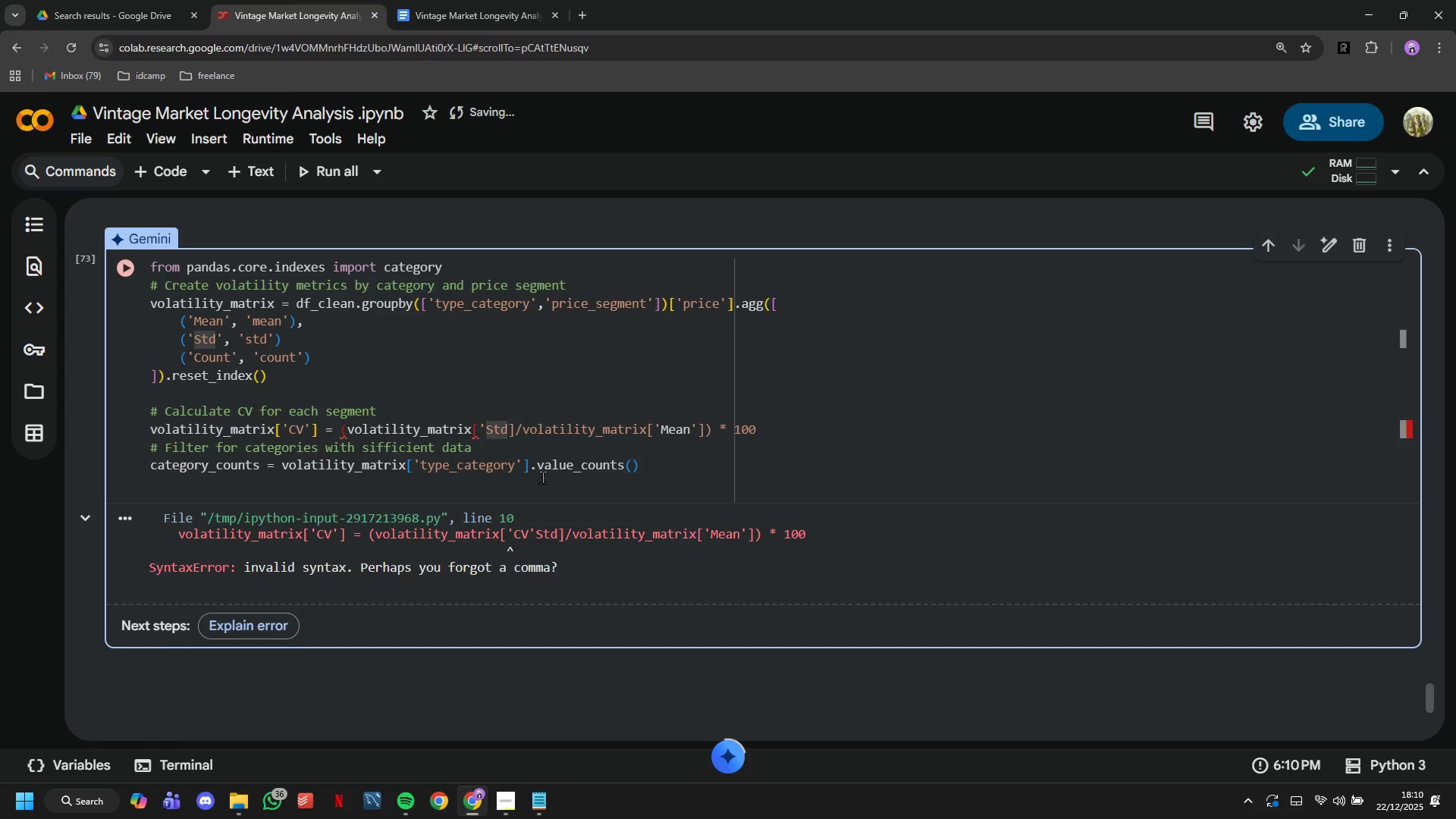 
key(ArrowRight)
 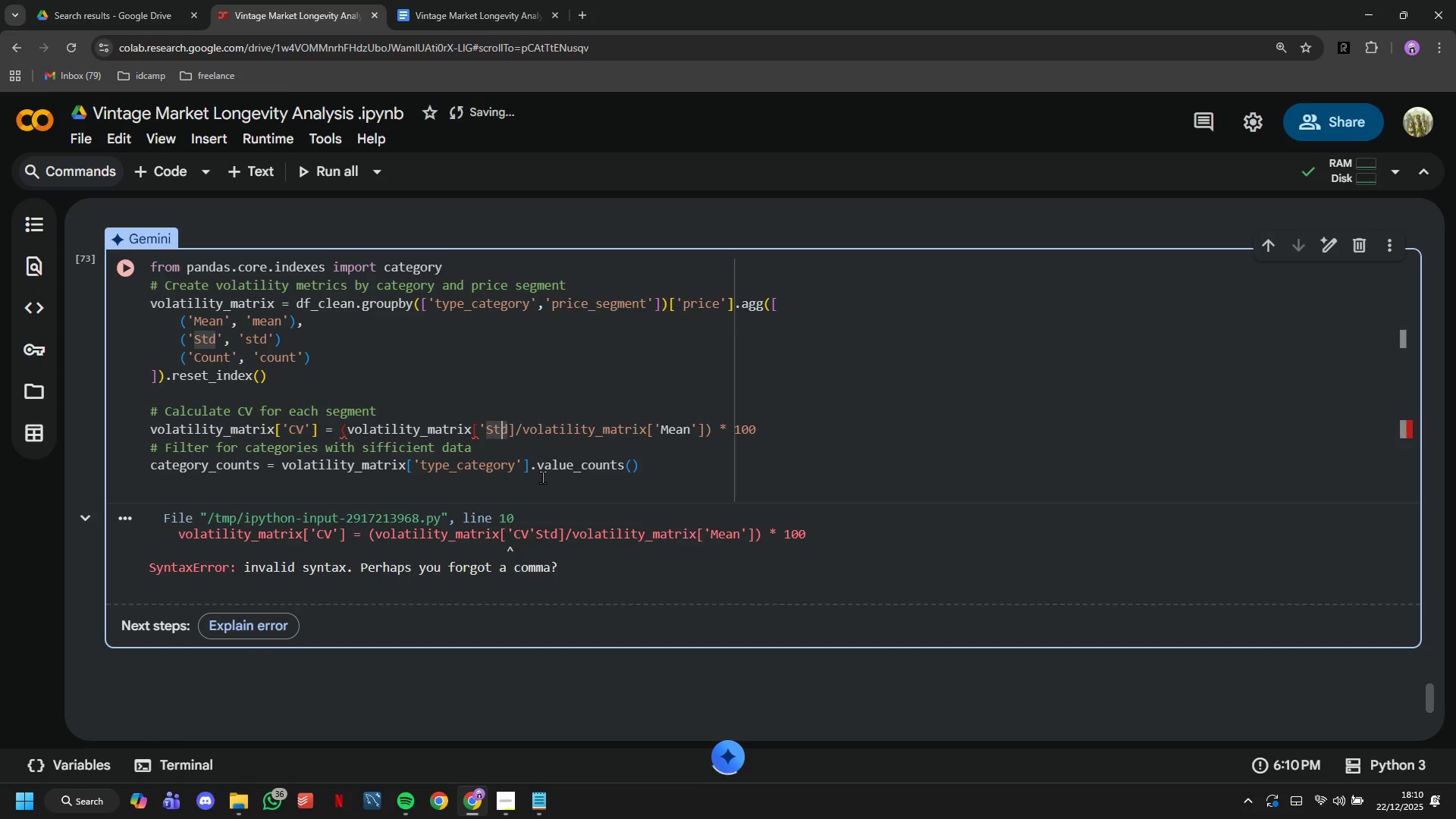 
key(ArrowRight)
 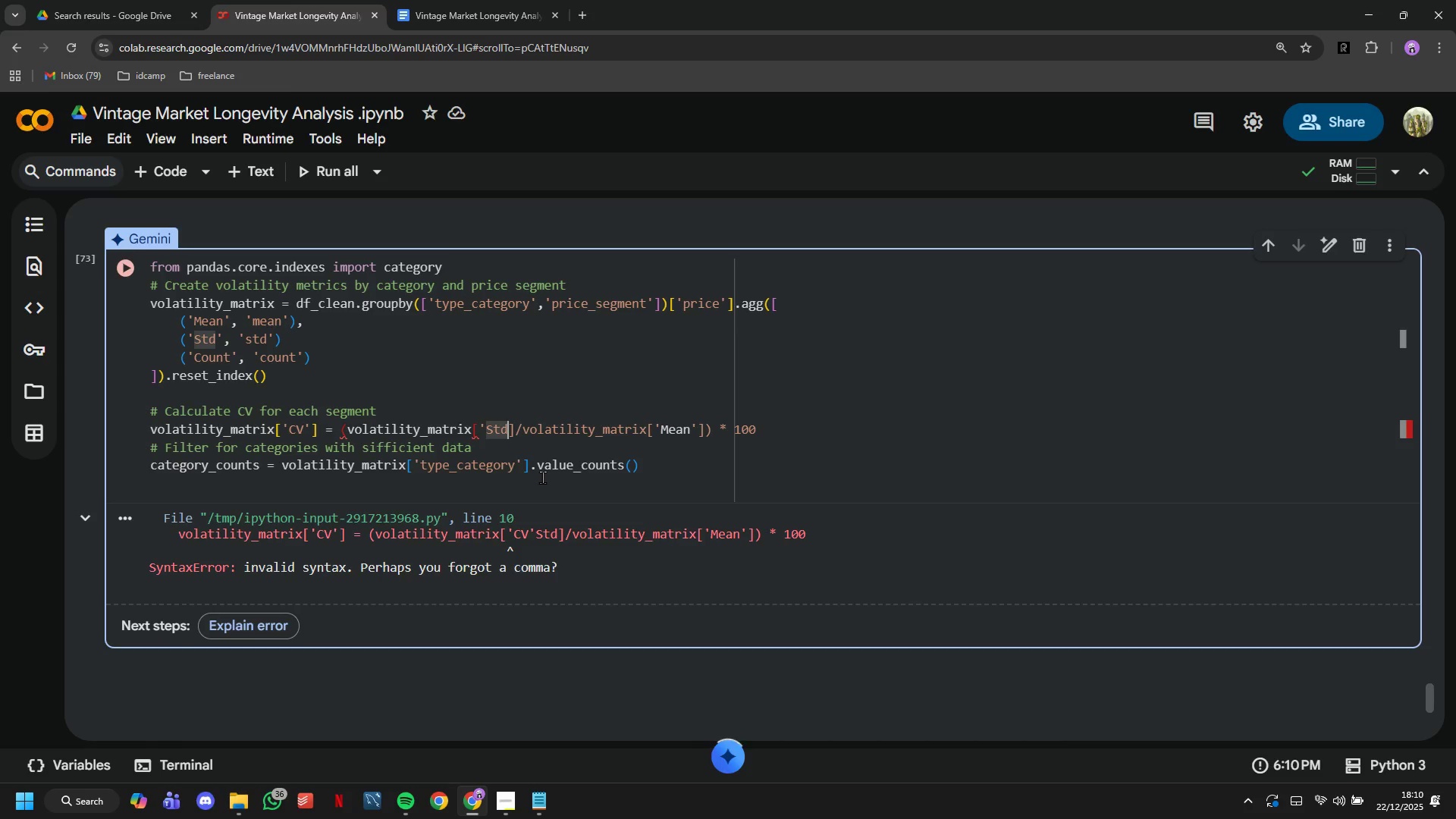 
key(Quote)
 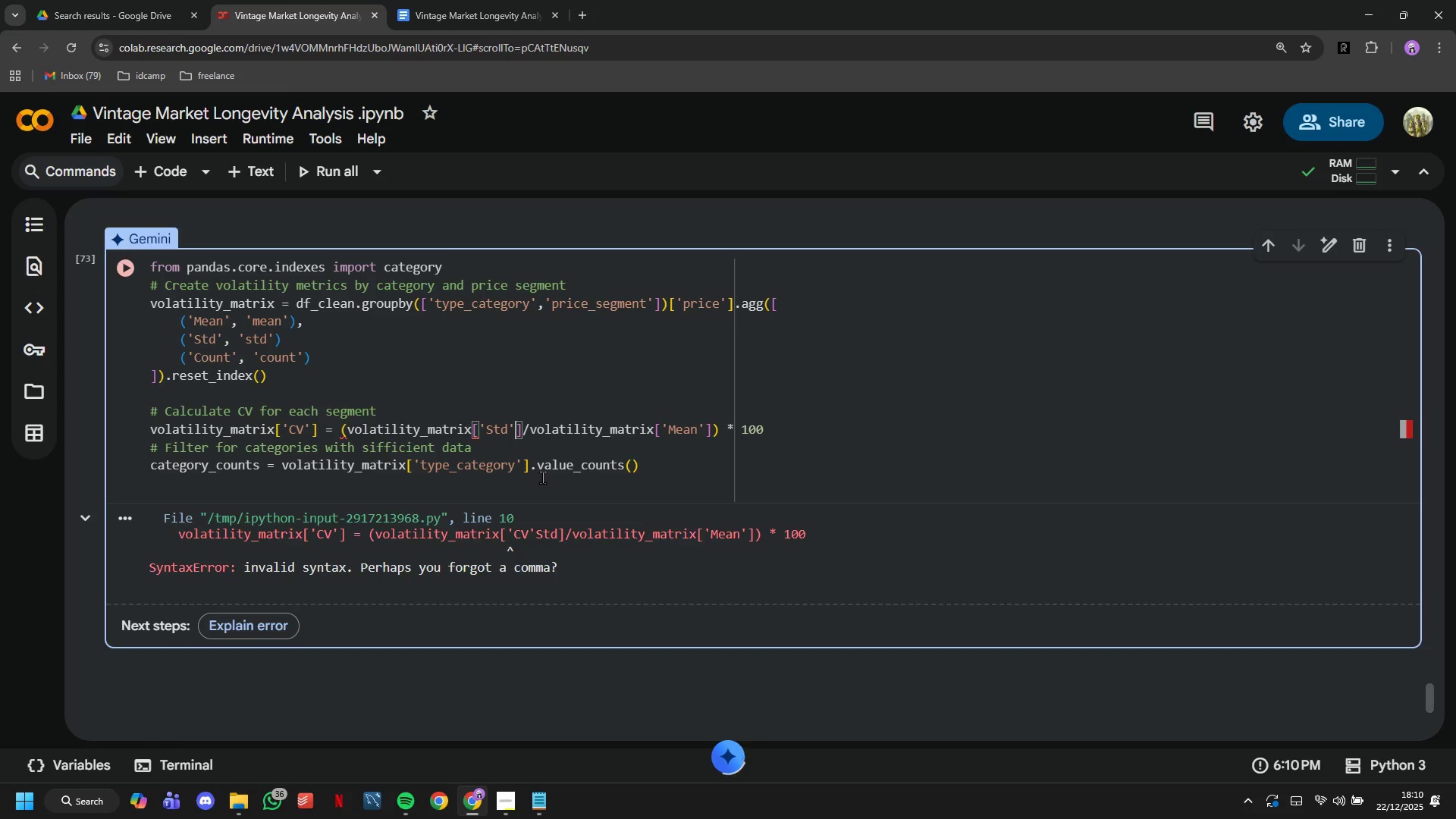 
hold_key(key=ArrowRight, duration=0.83)
 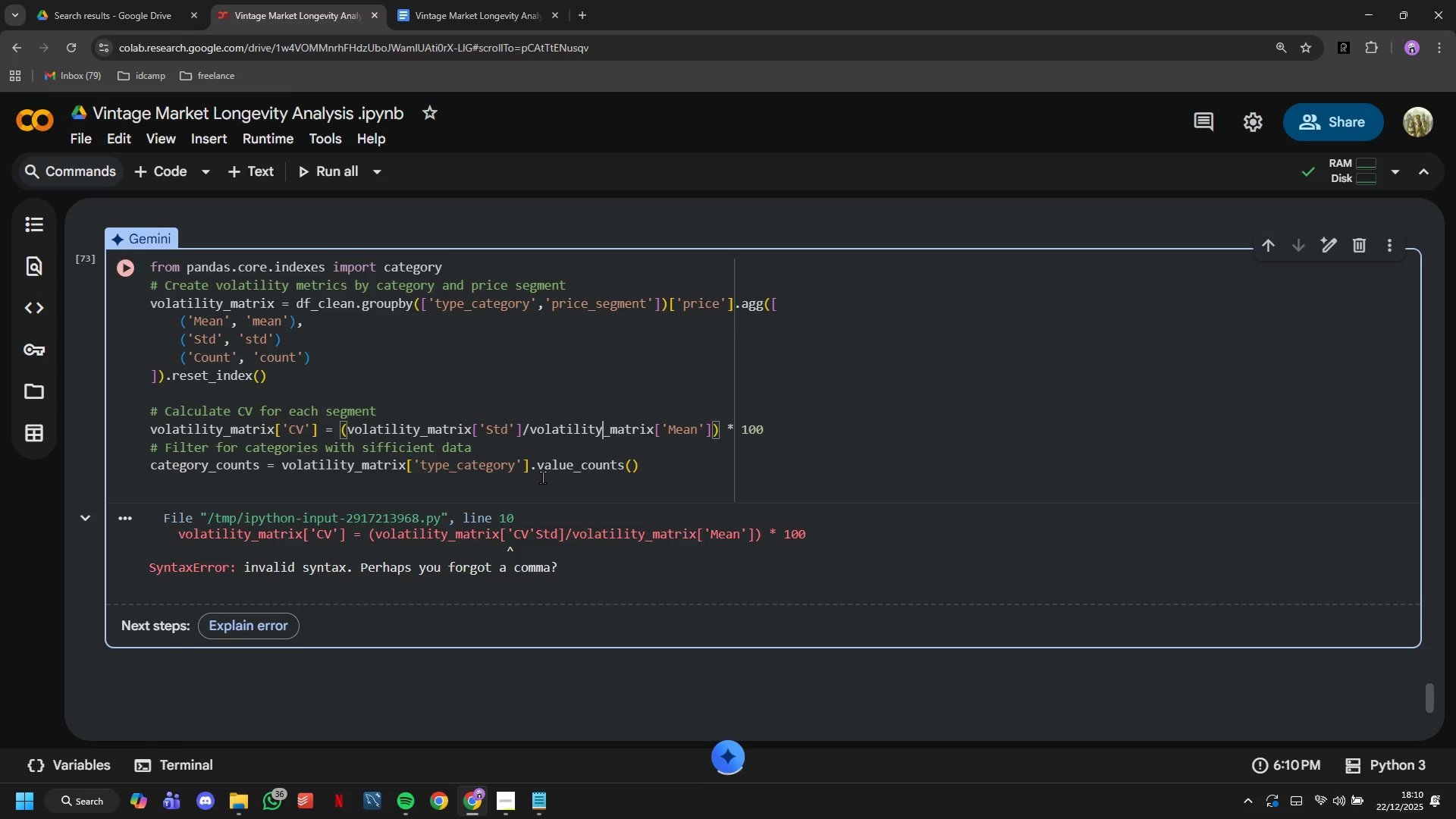 
key(ArrowDown)
 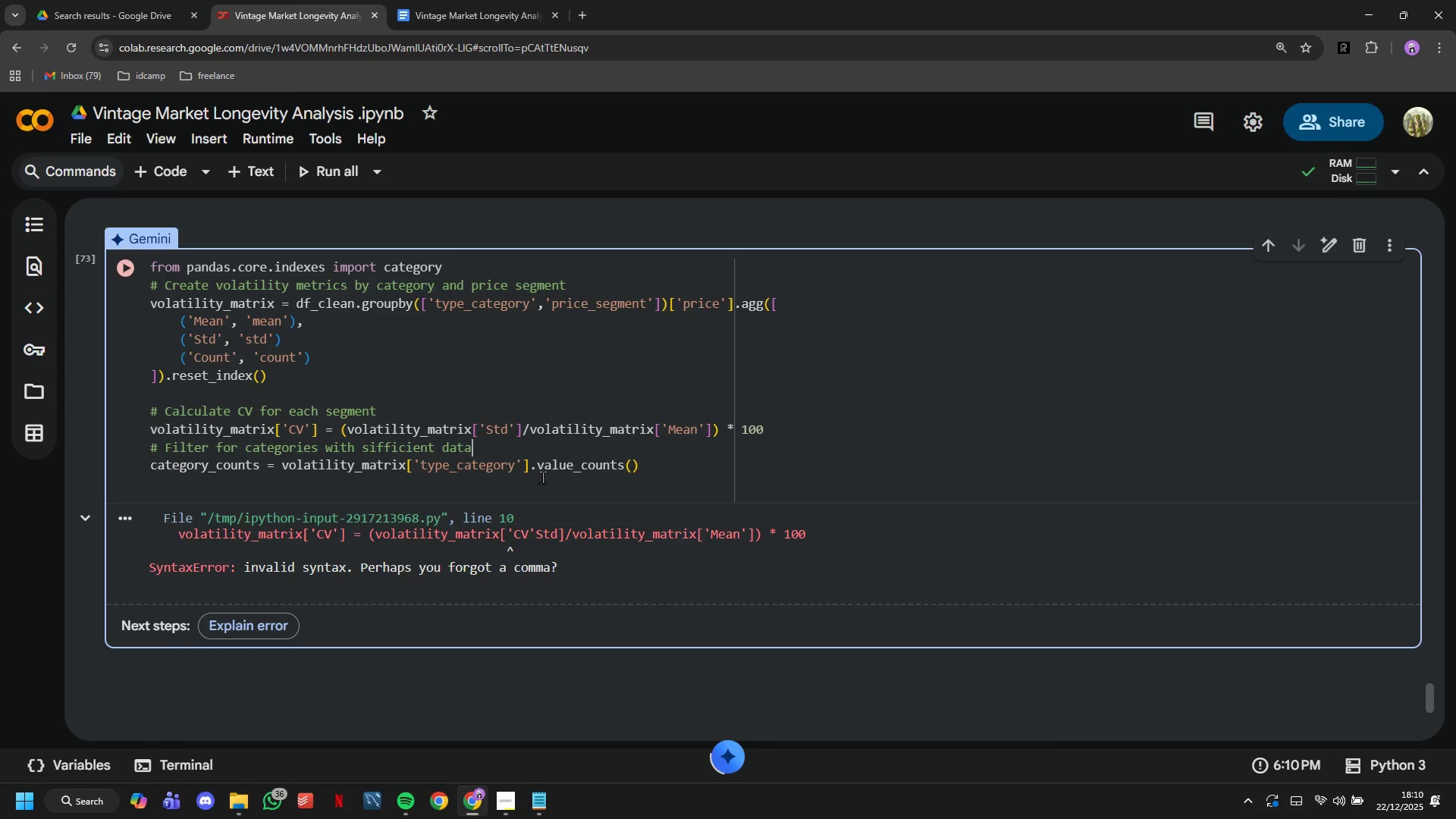 
key(ArrowDown)
 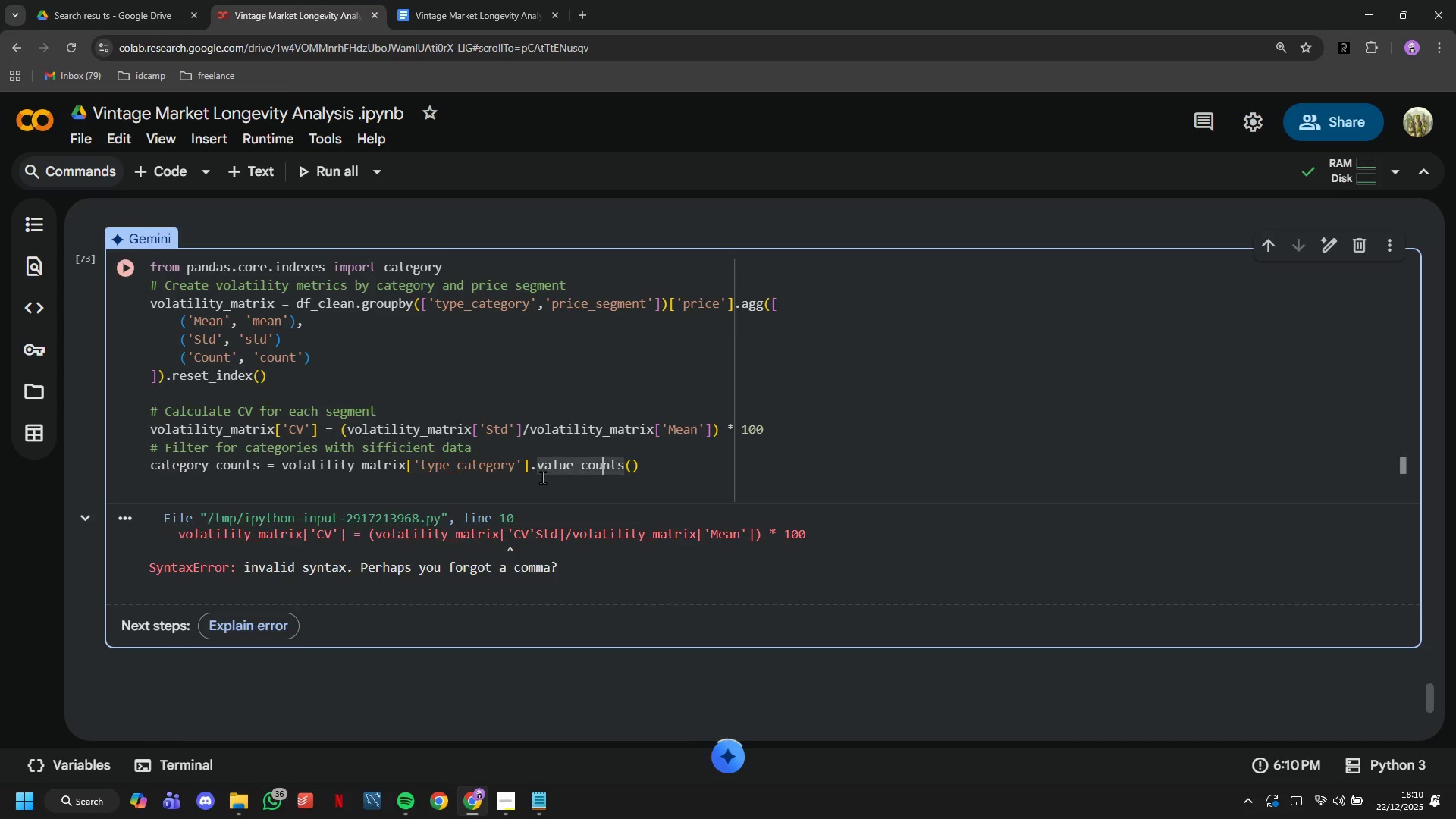 
key(ArrowRight)
 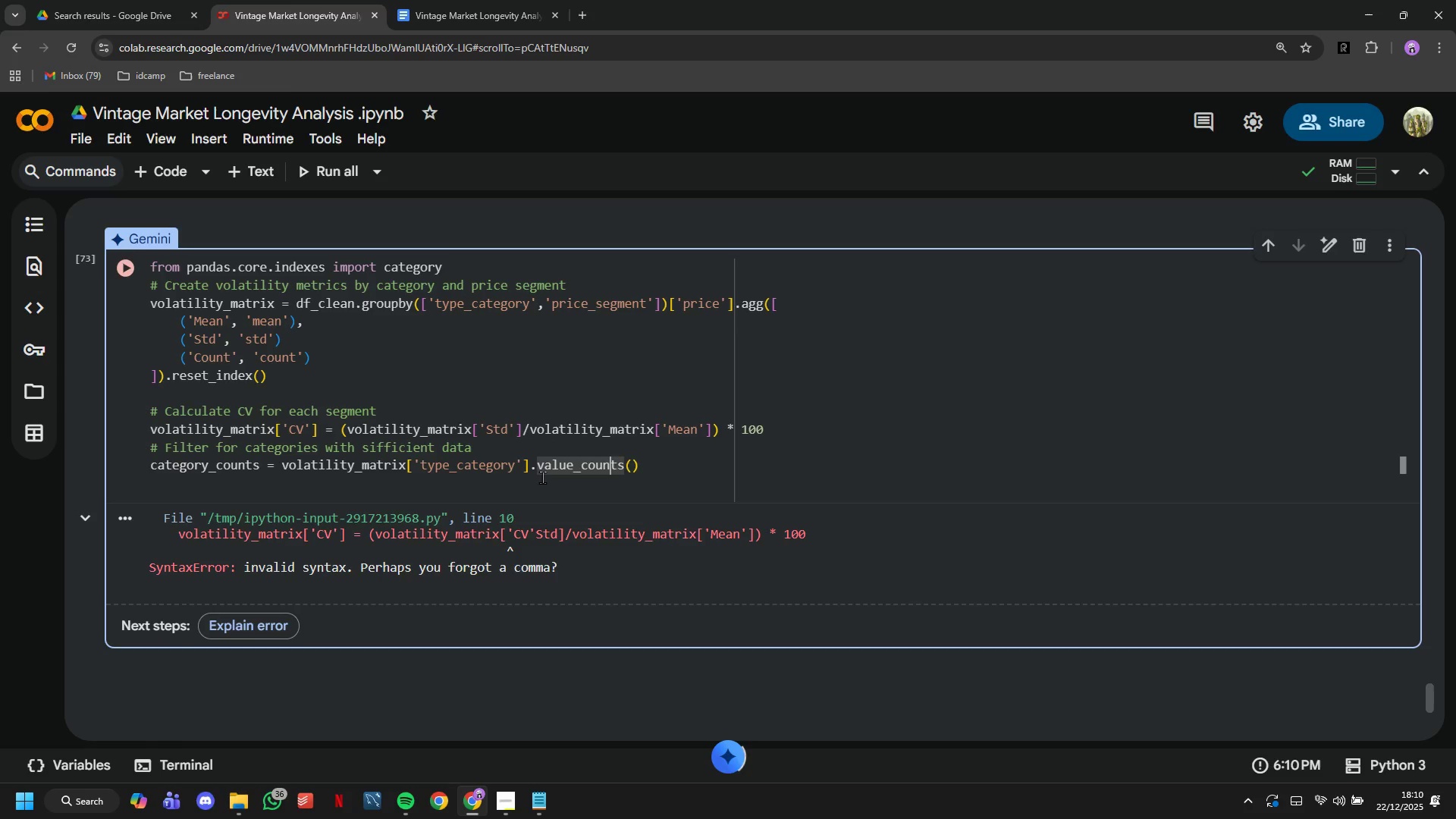 
key(ArrowRight)
 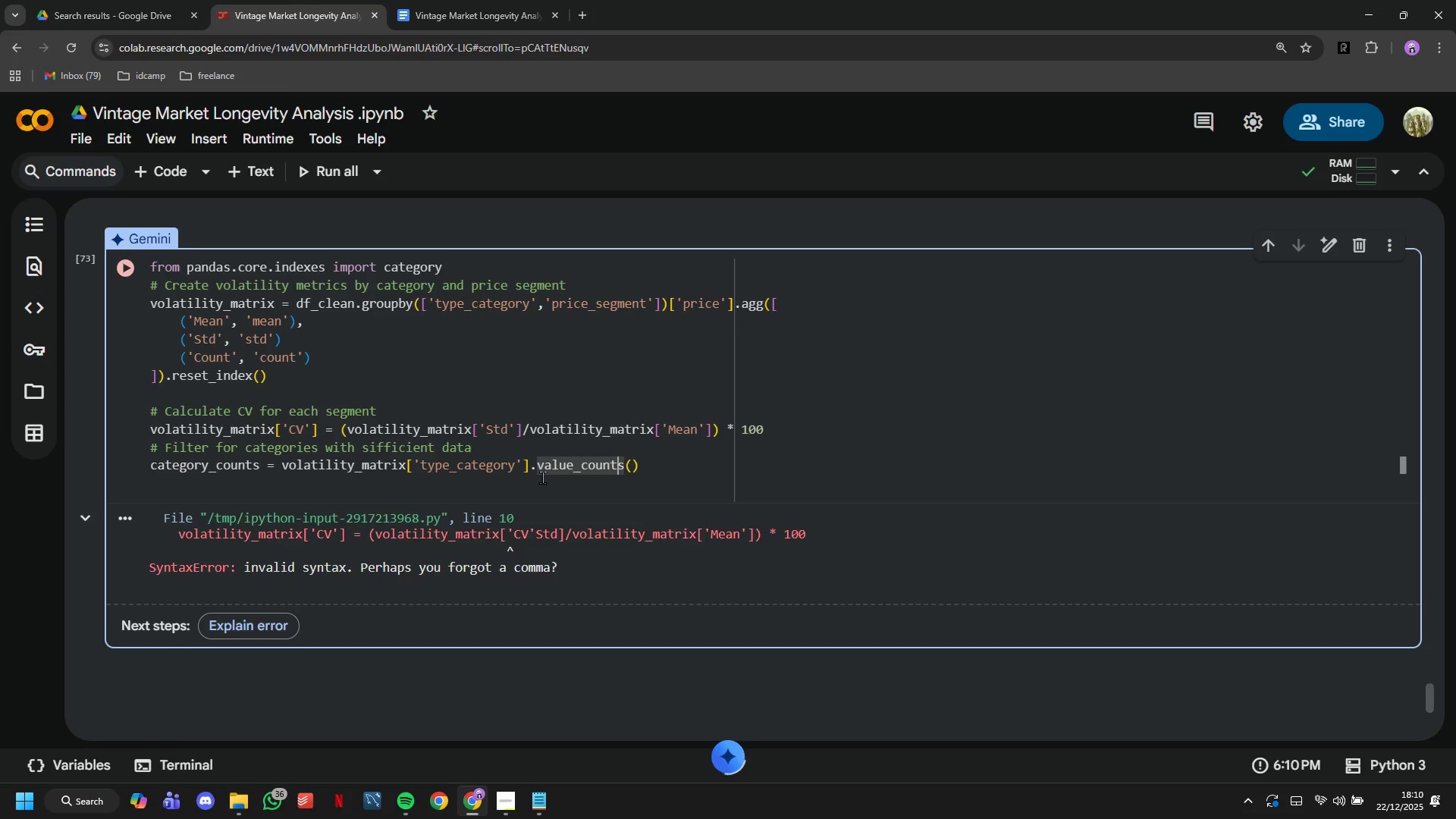 
key(ArrowRight)
 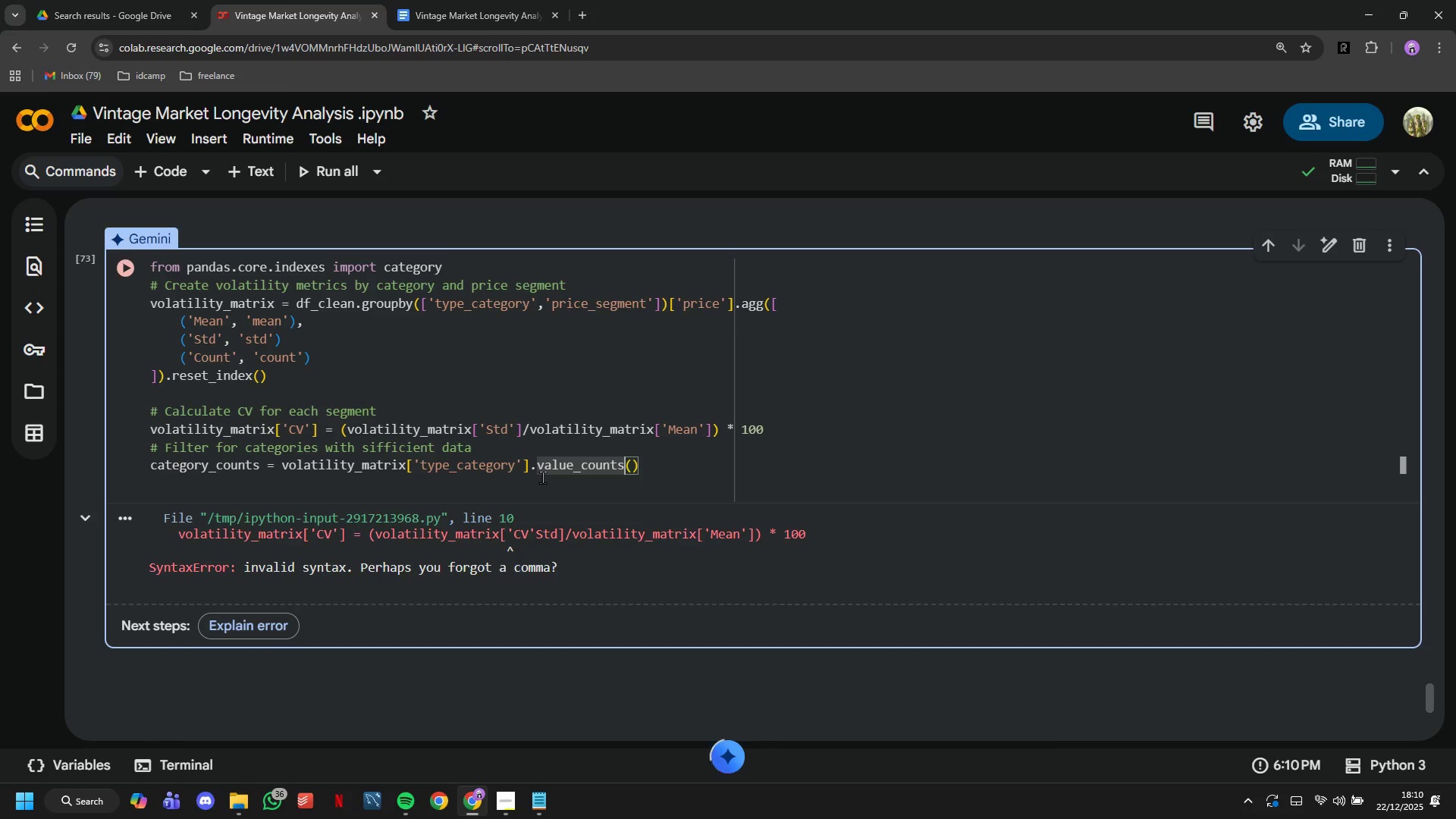 
key(ArrowRight)
 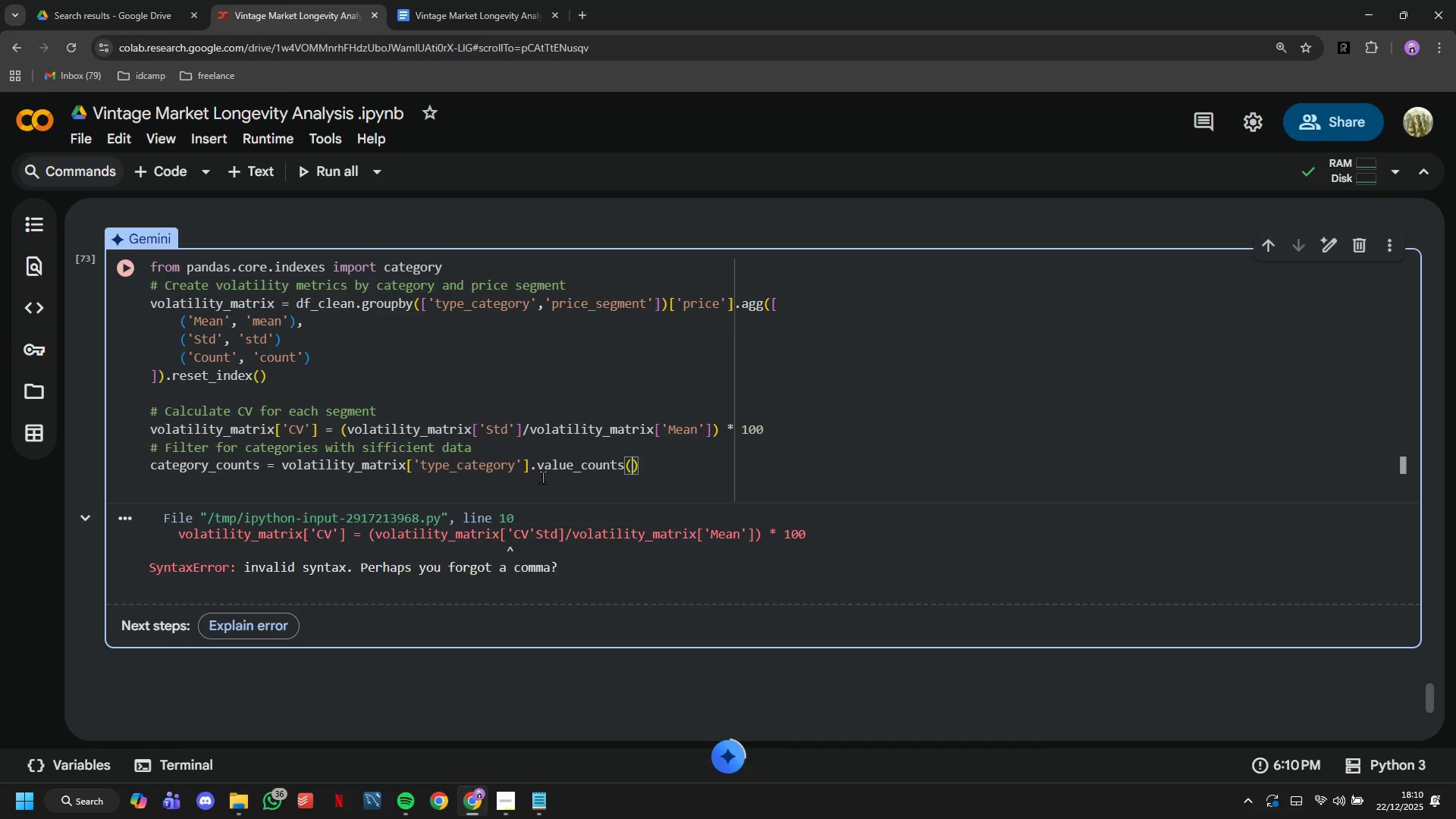 
key(ArrowRight)
 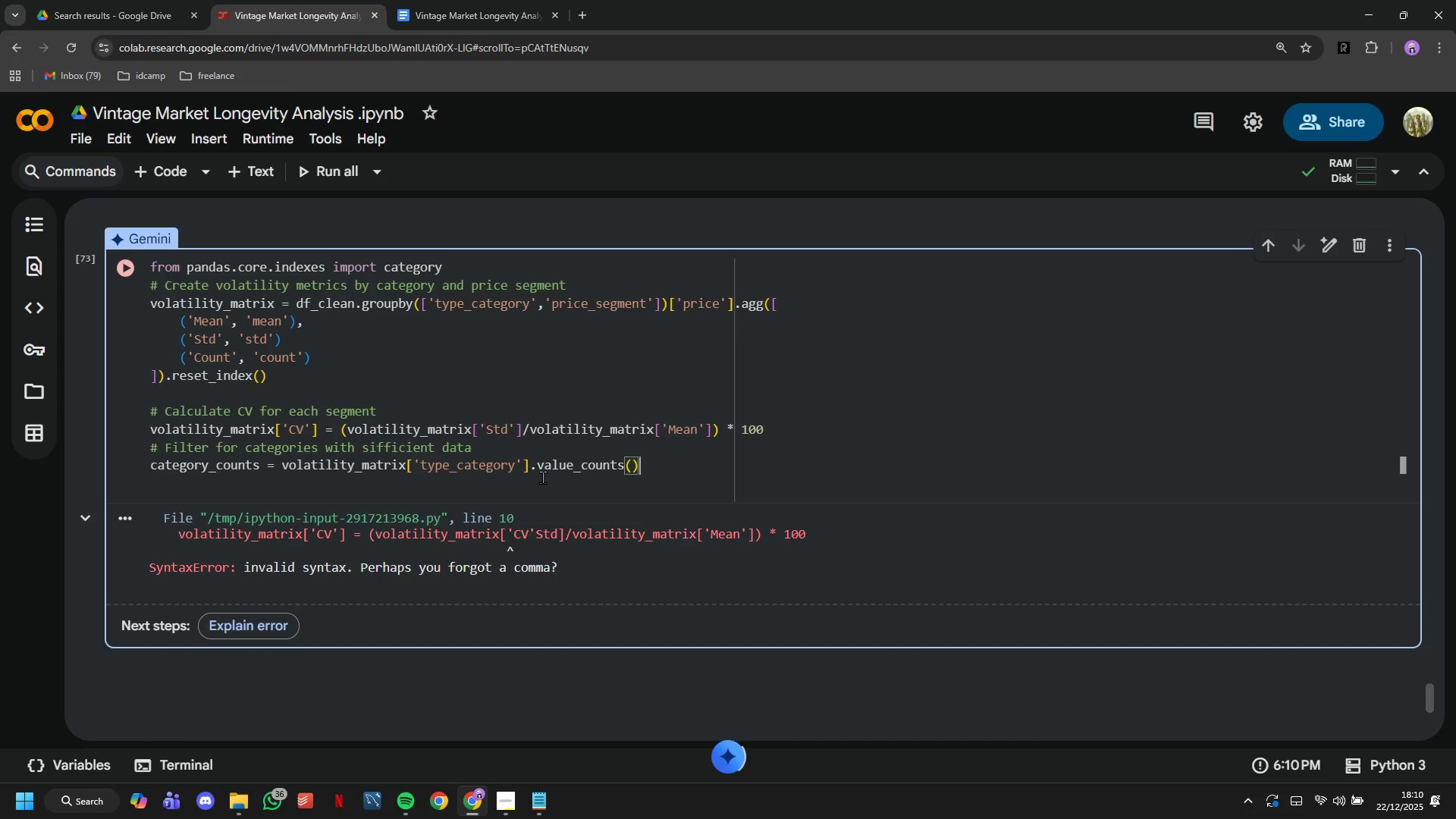 
key(ArrowRight)
 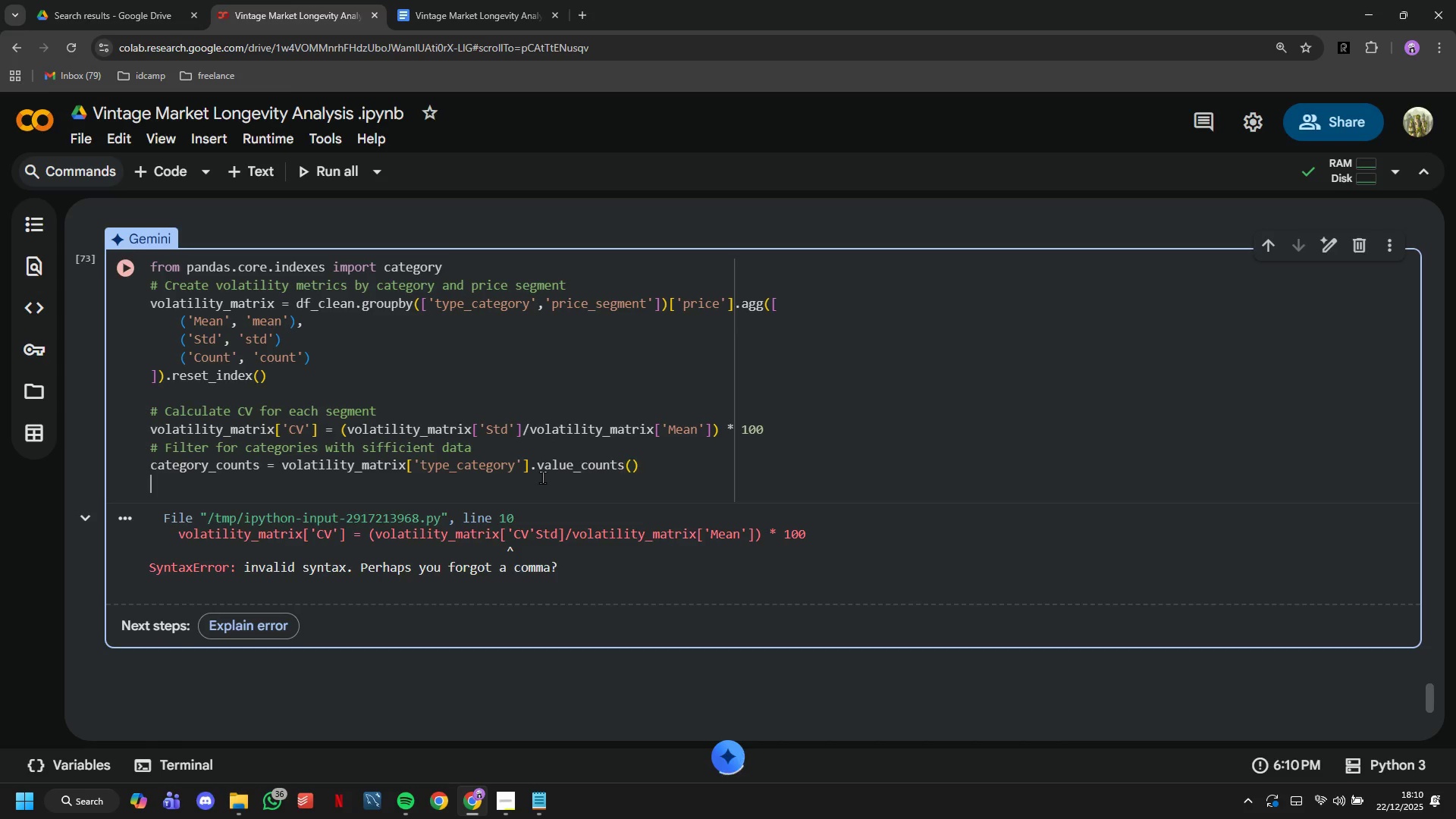 
key(ArrowRight)
 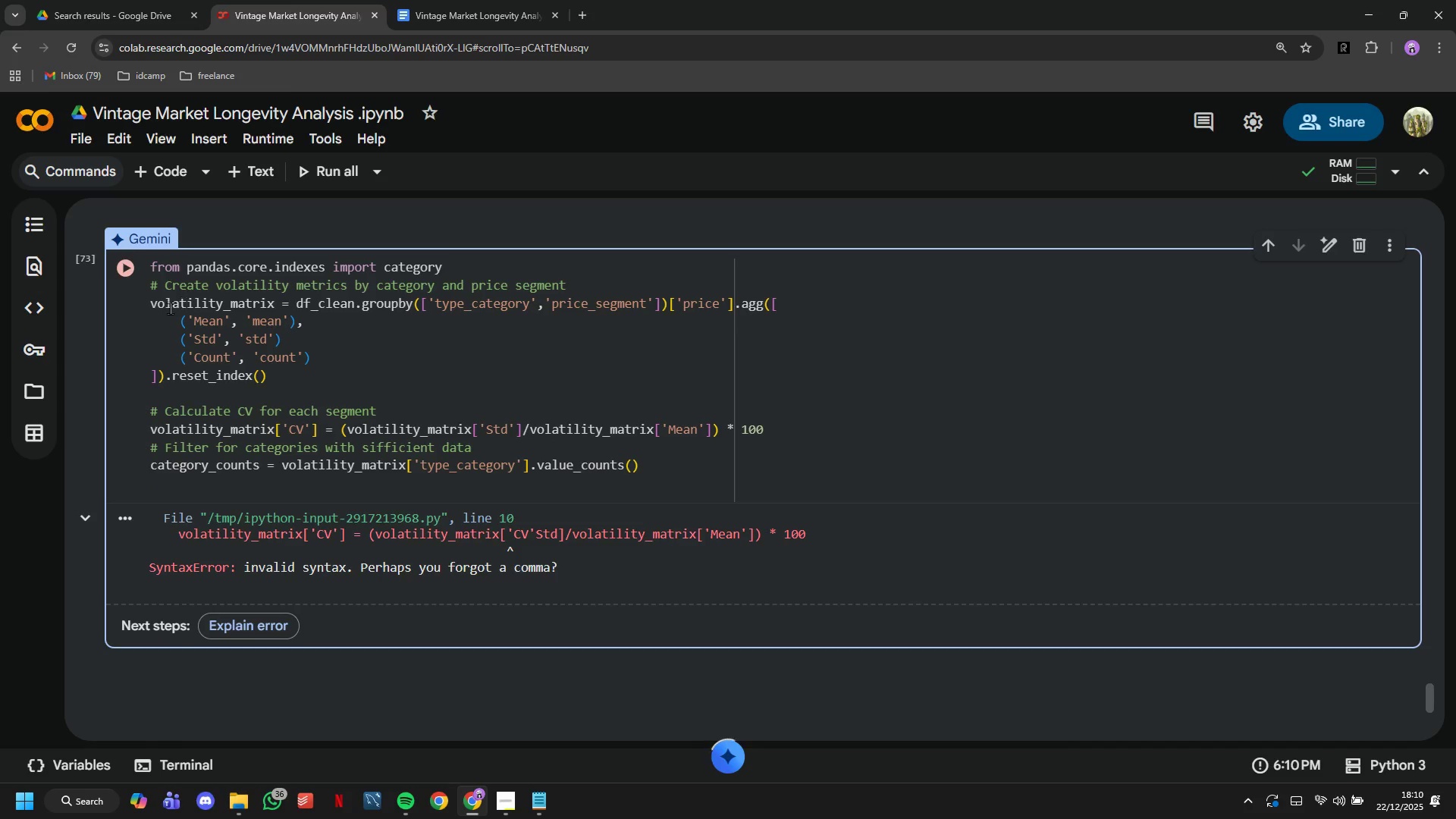 
left_click([129, 271])
 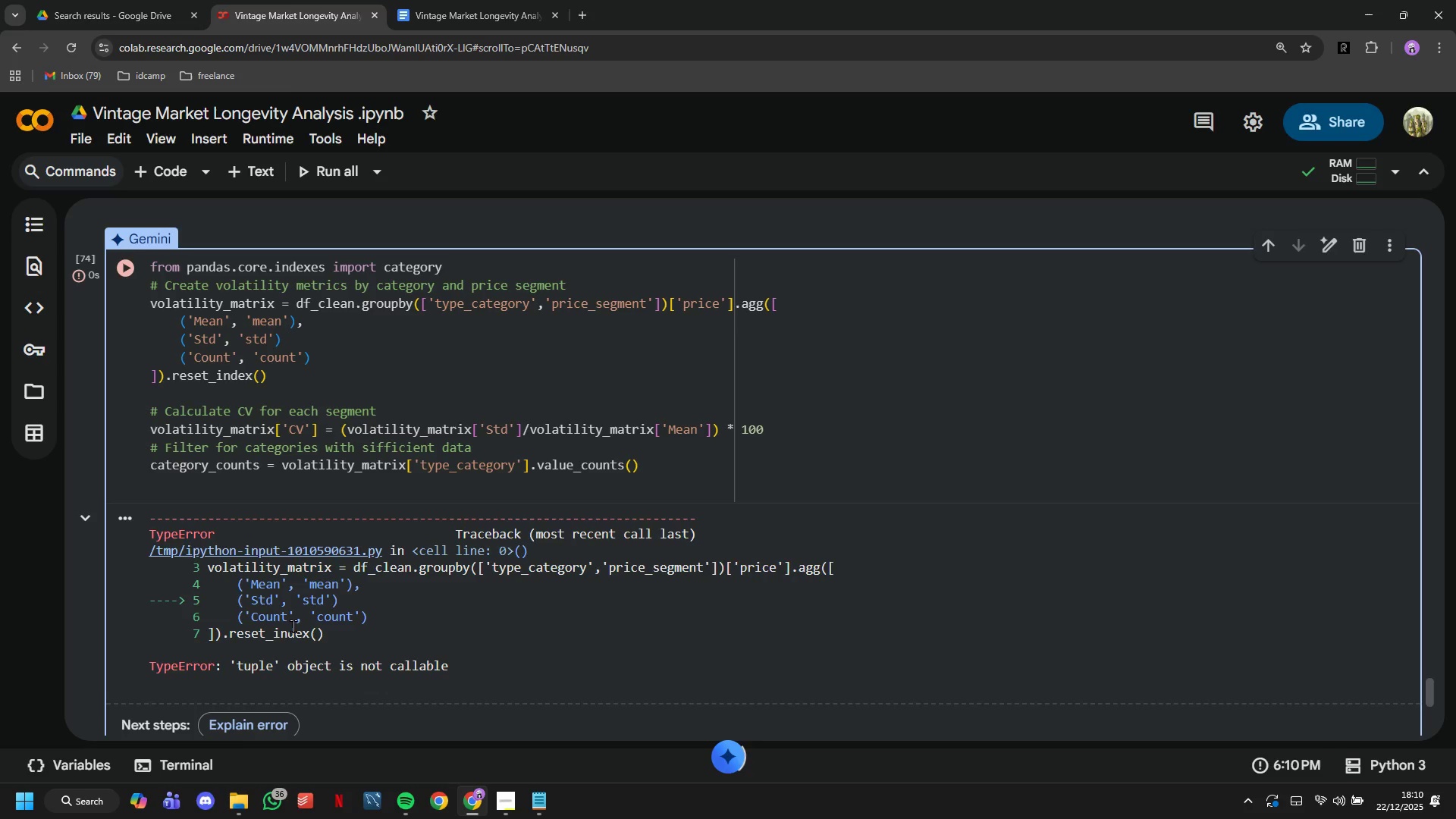 
left_click([261, 723])
 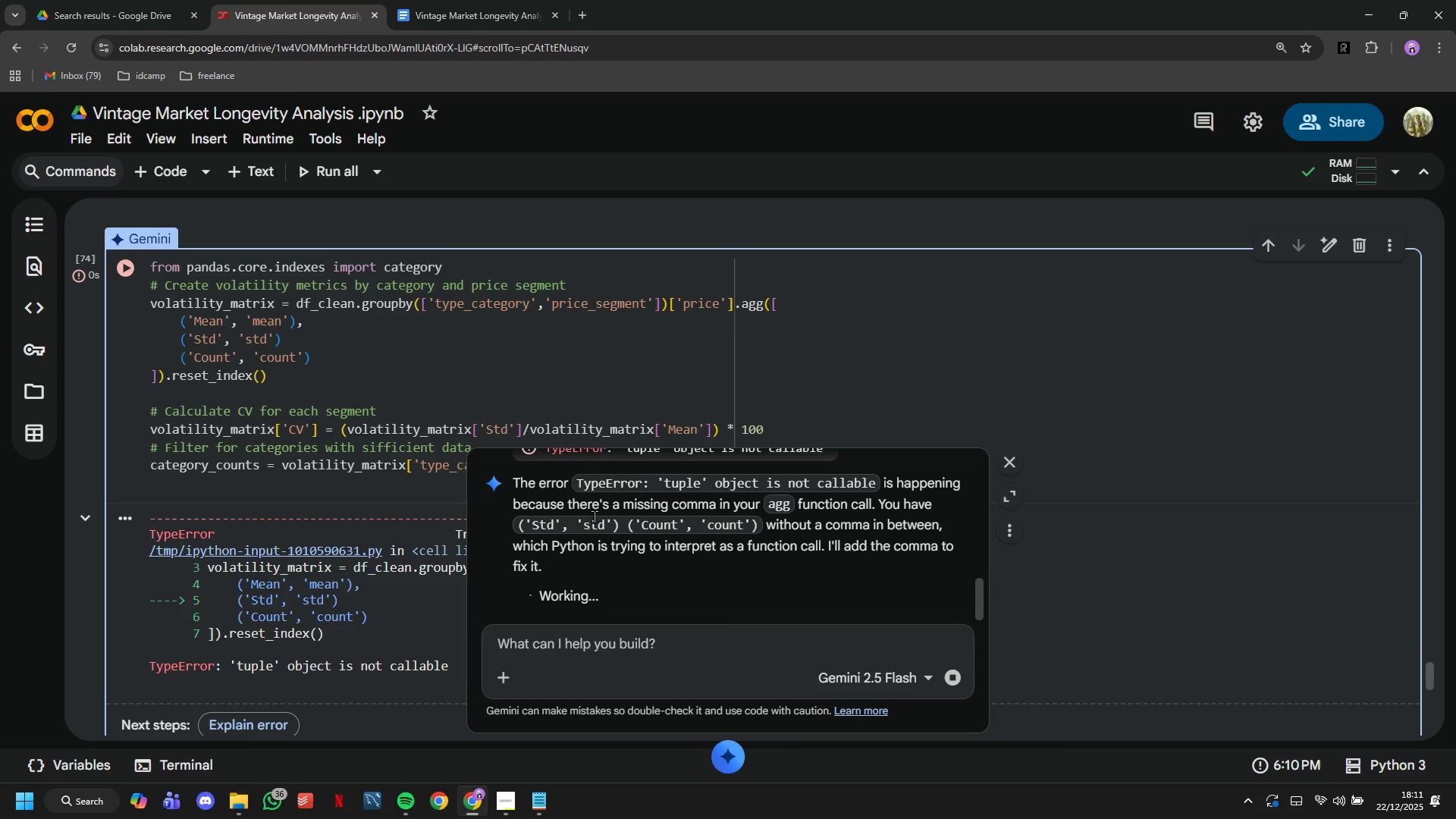 
wait(14.58)
 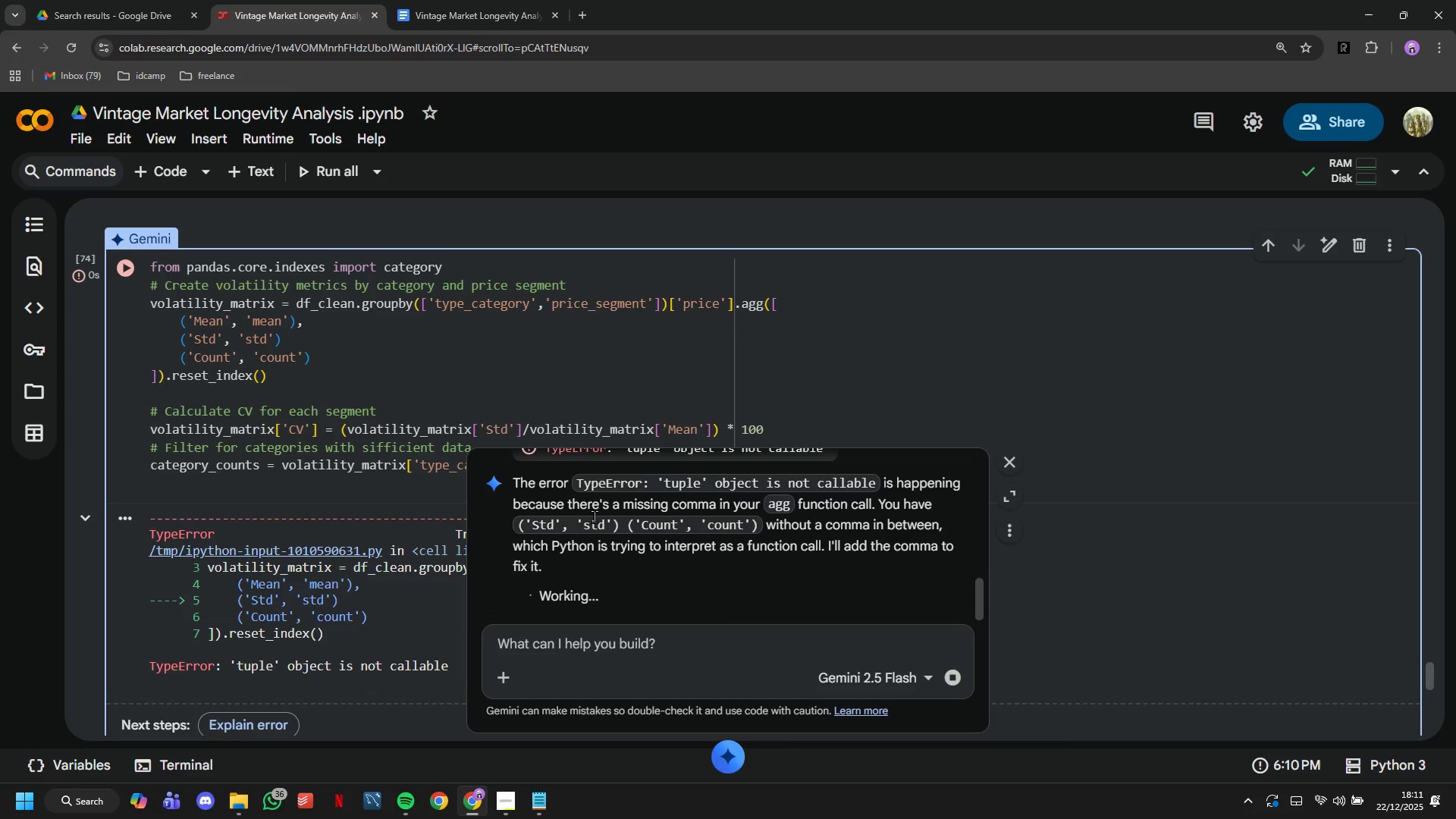 
left_click([244, 318])
 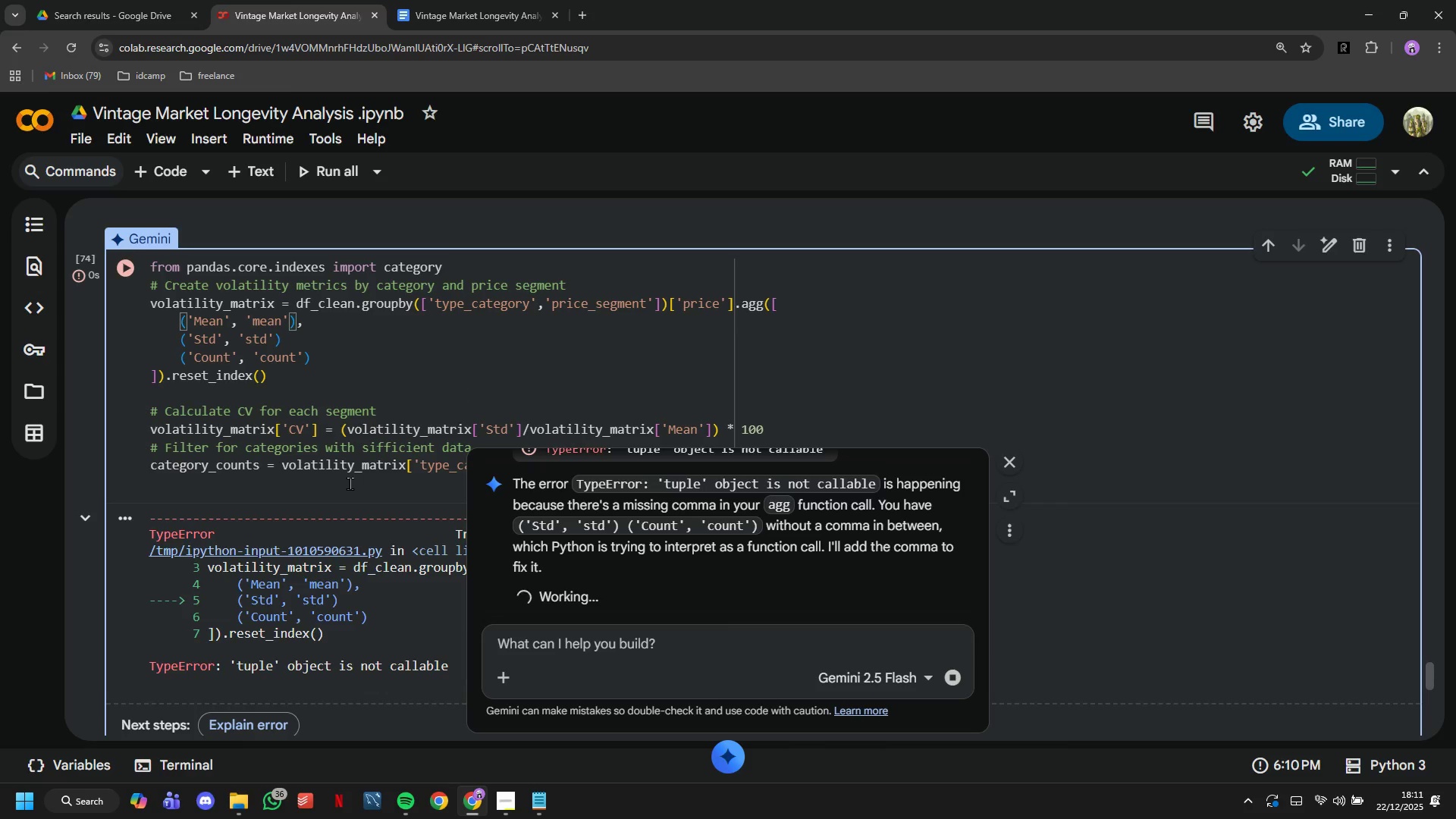 
key(Backspace)
 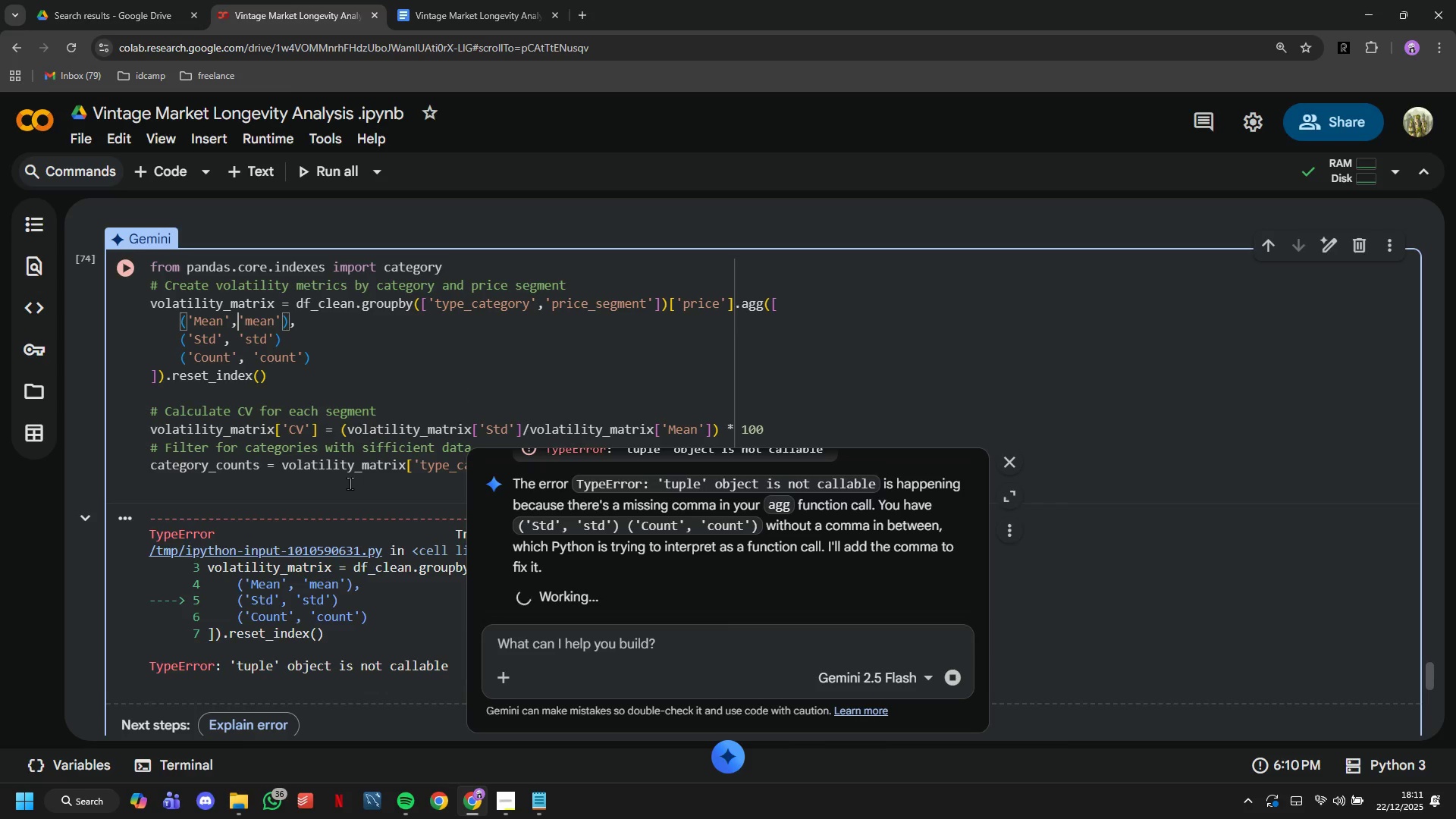 
key(ArrowDown)
 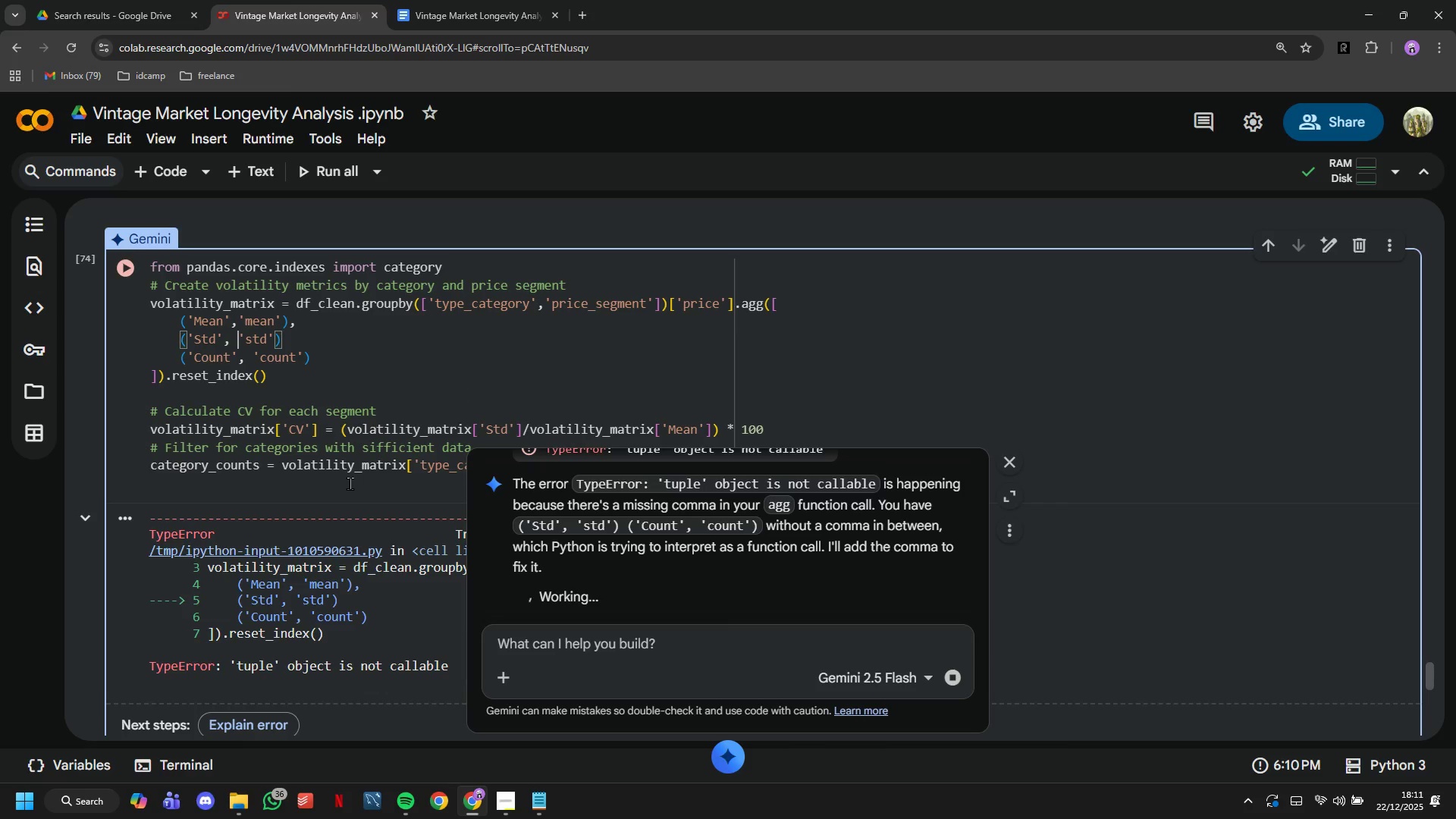 
key(Backspace)
 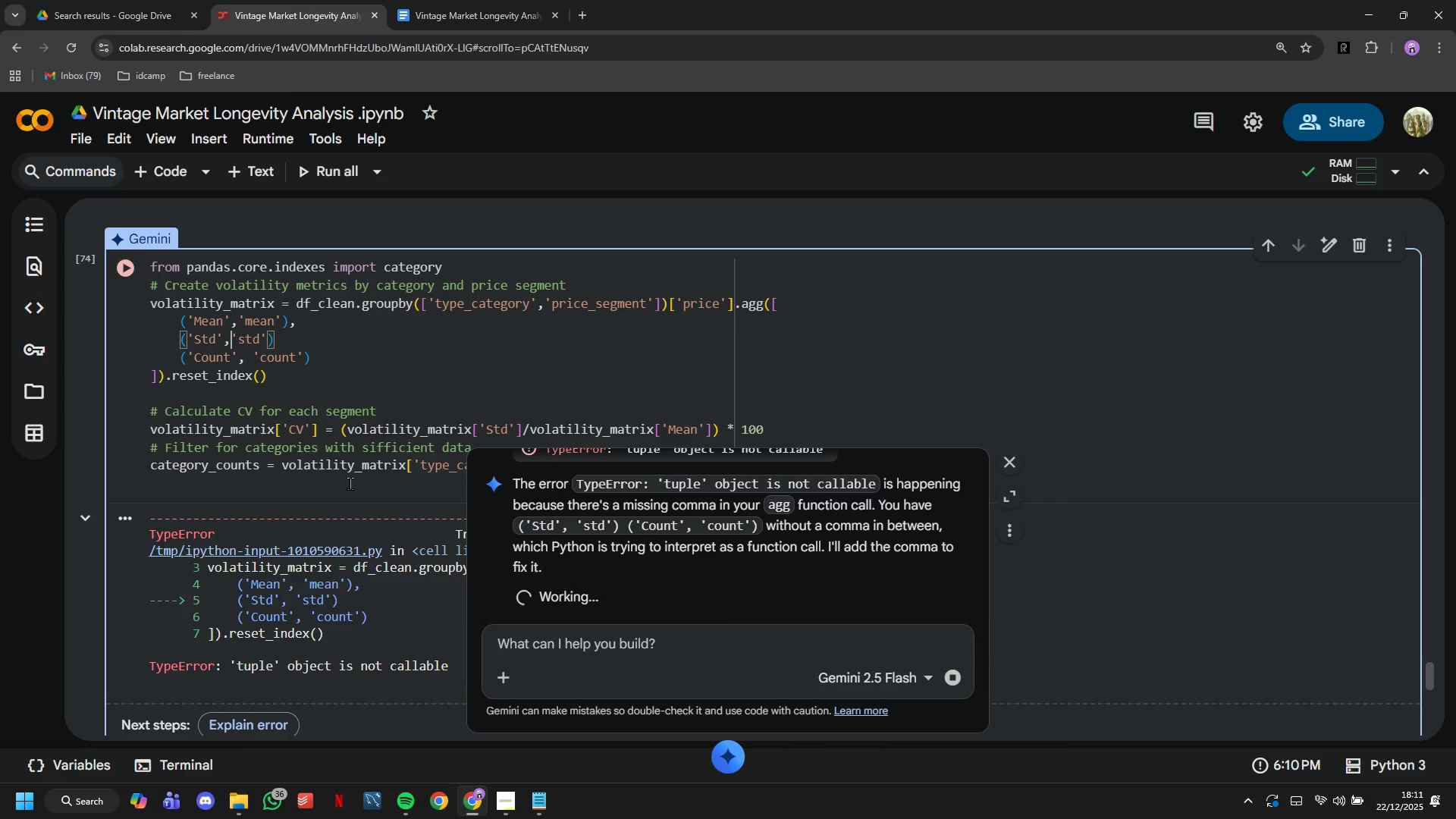 
key(ArrowDown)
 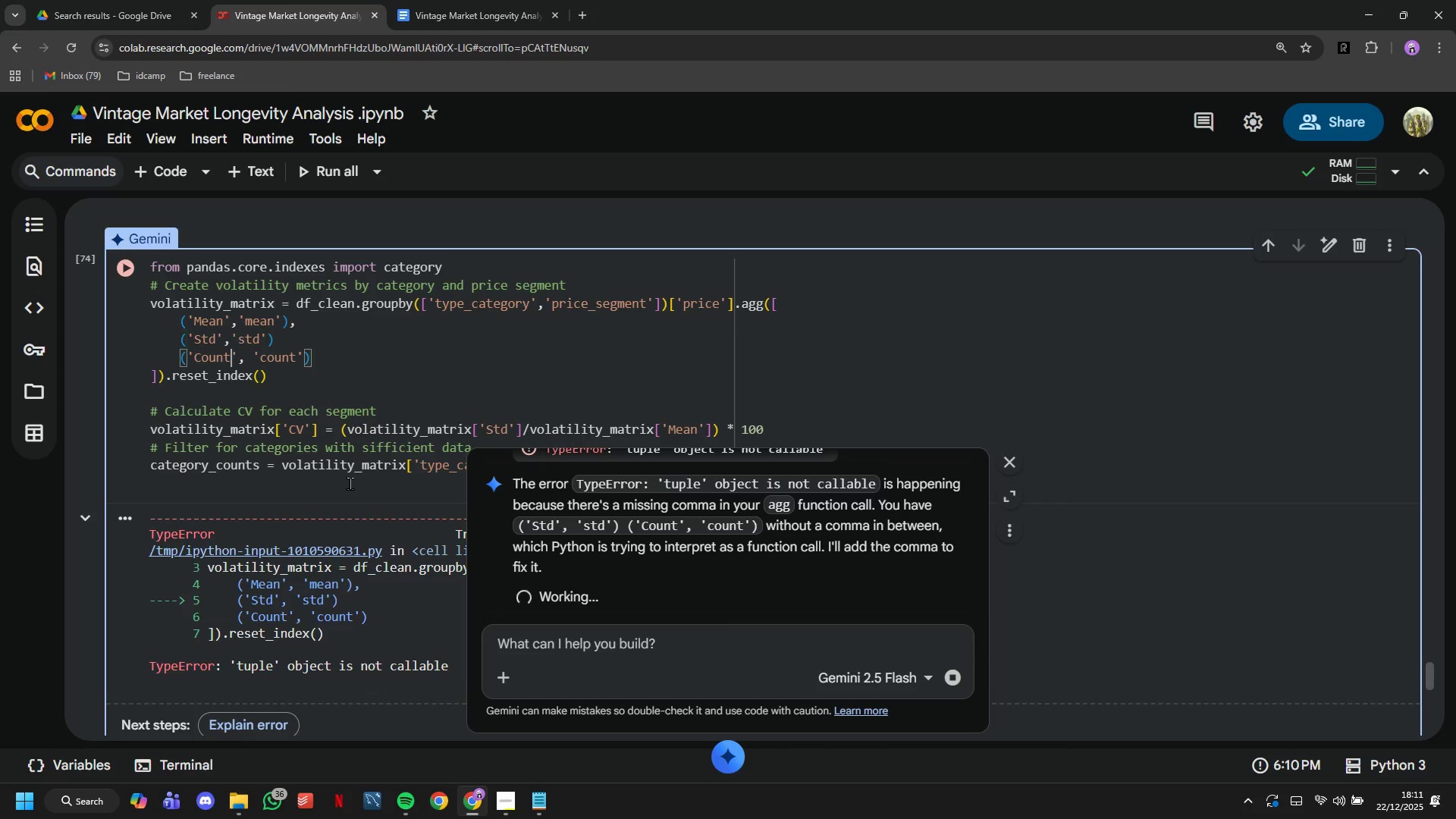 
key(ArrowRight)
 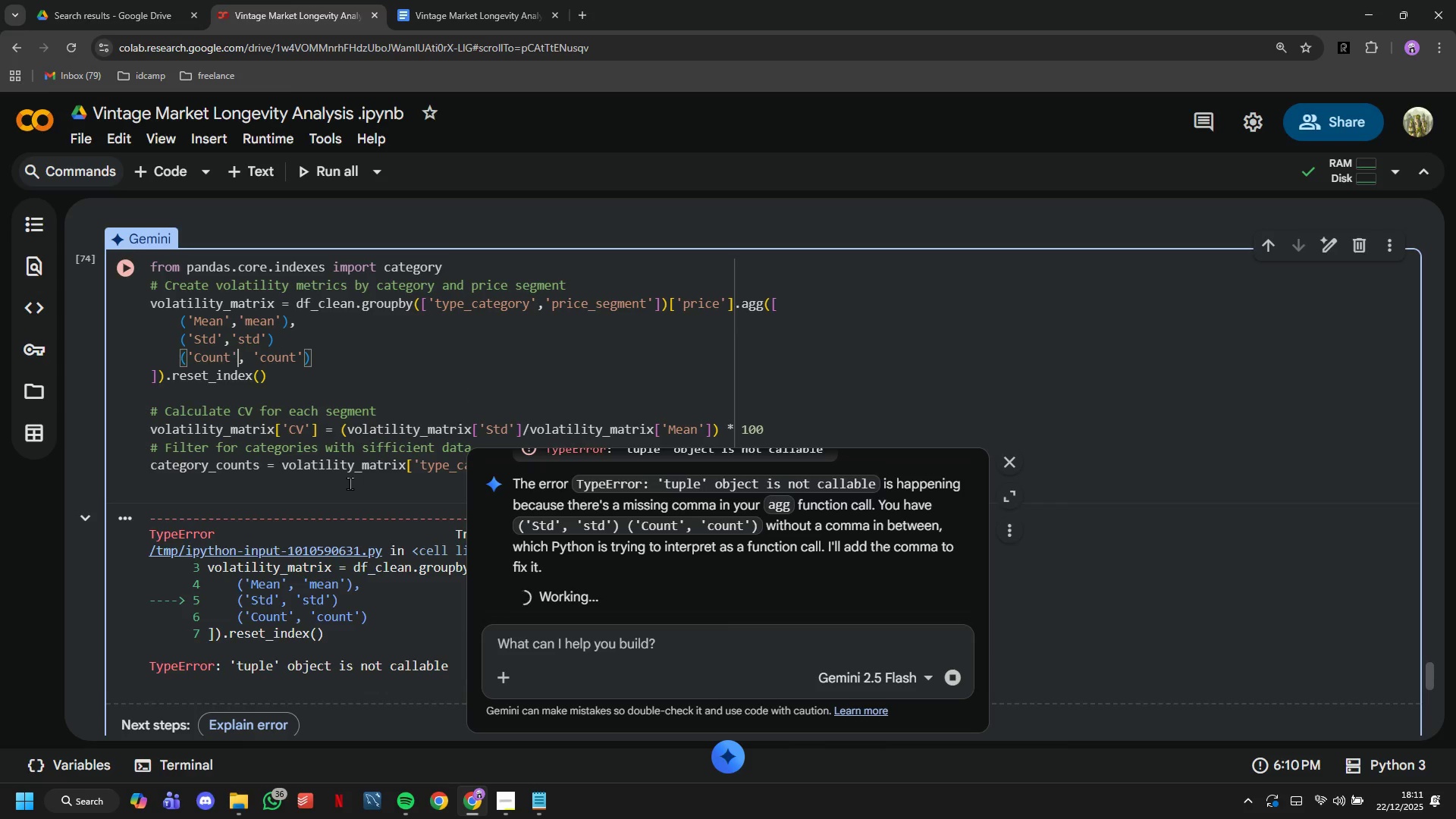 
key(ArrowRight)
 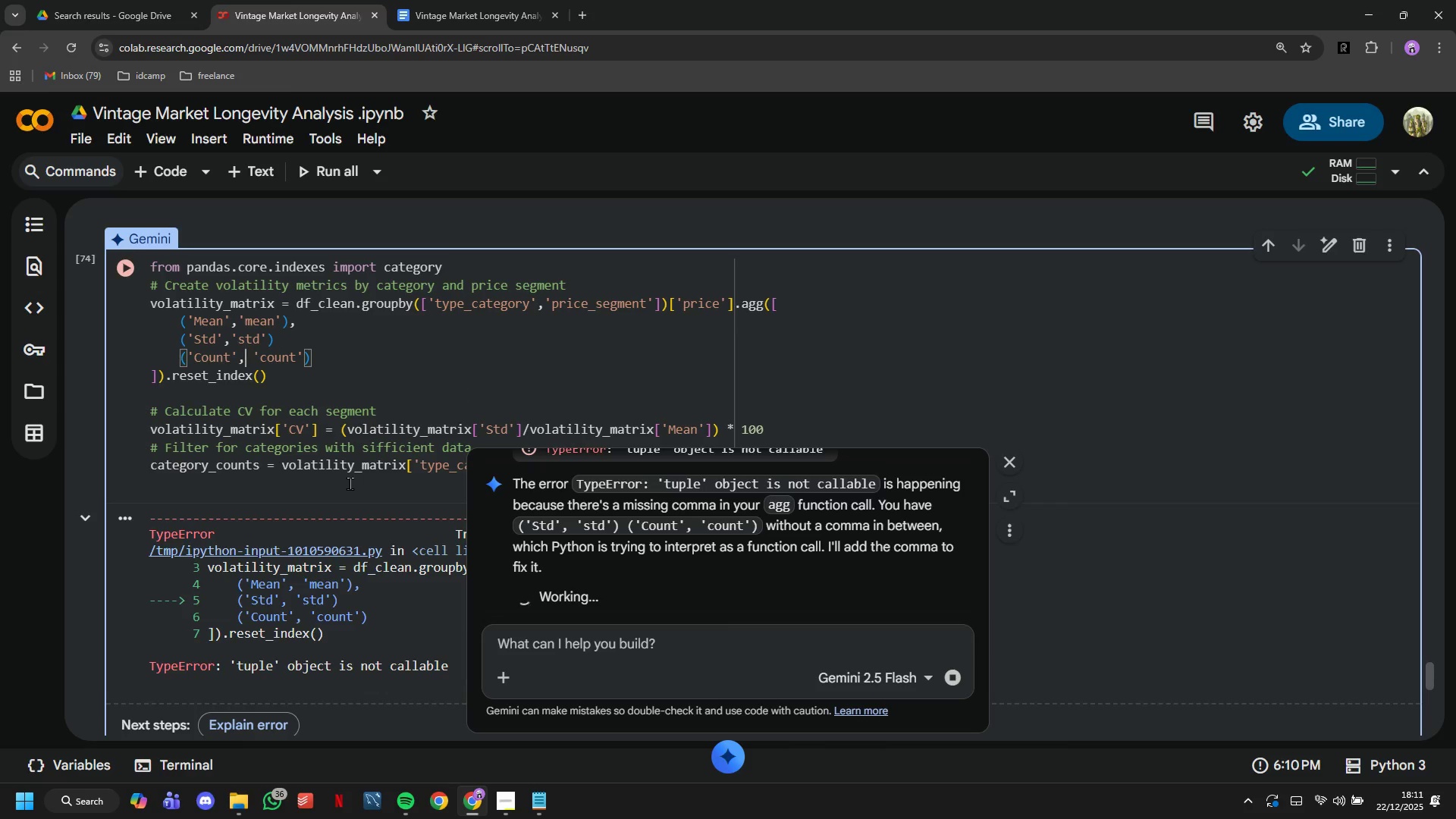 
key(ArrowRight)
 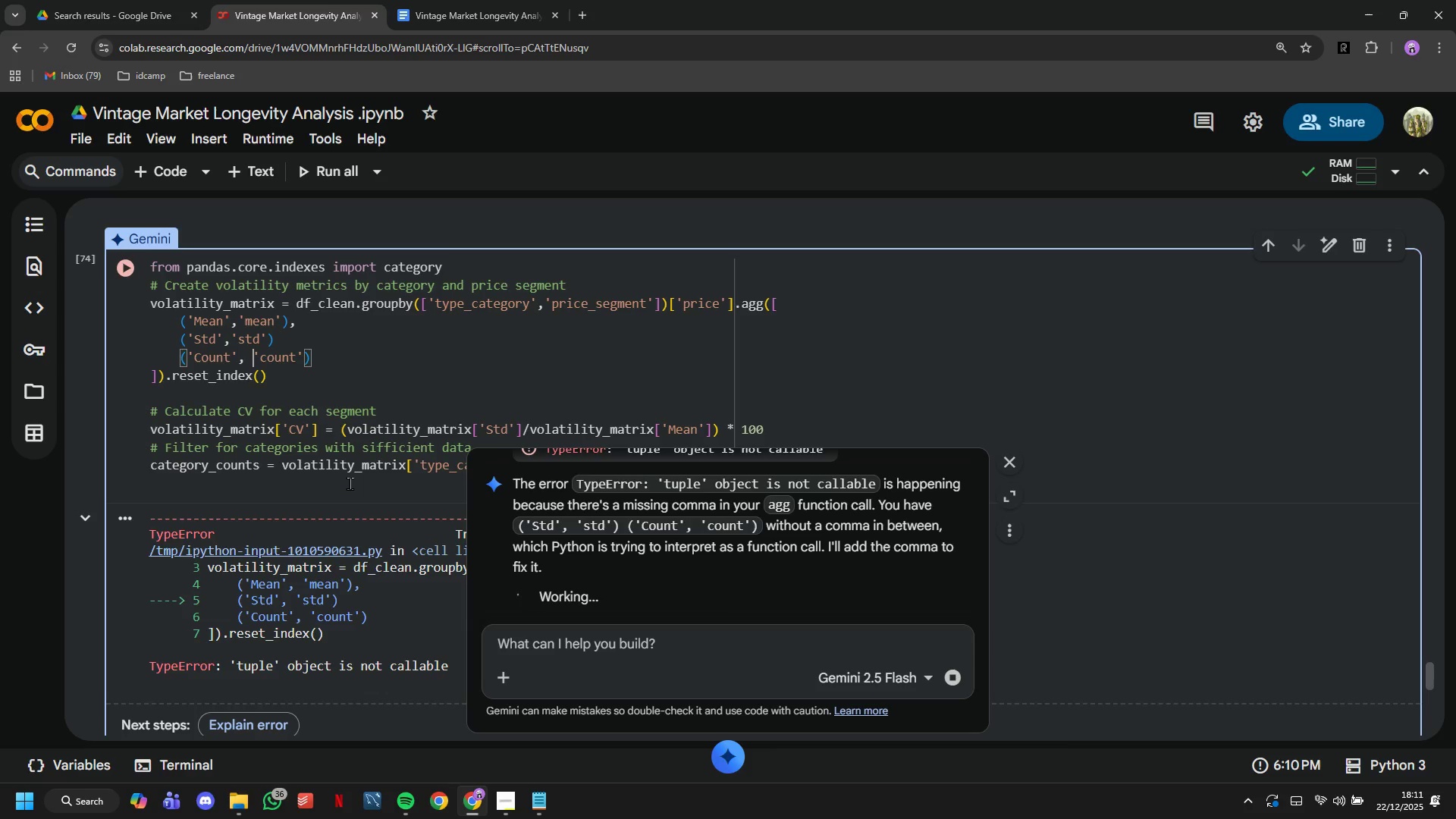 
key(Backspace)
 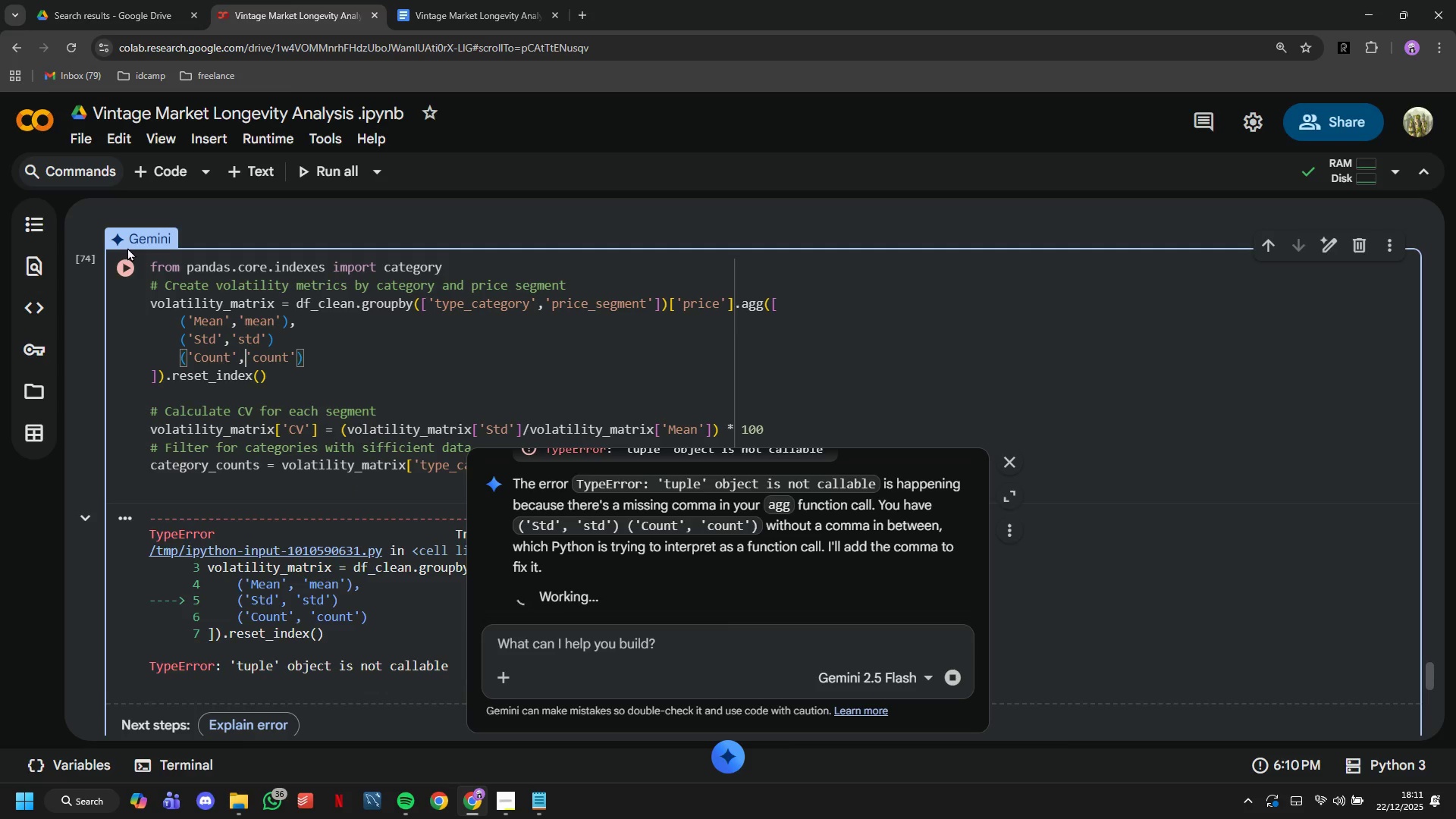 
left_click([131, 264])
 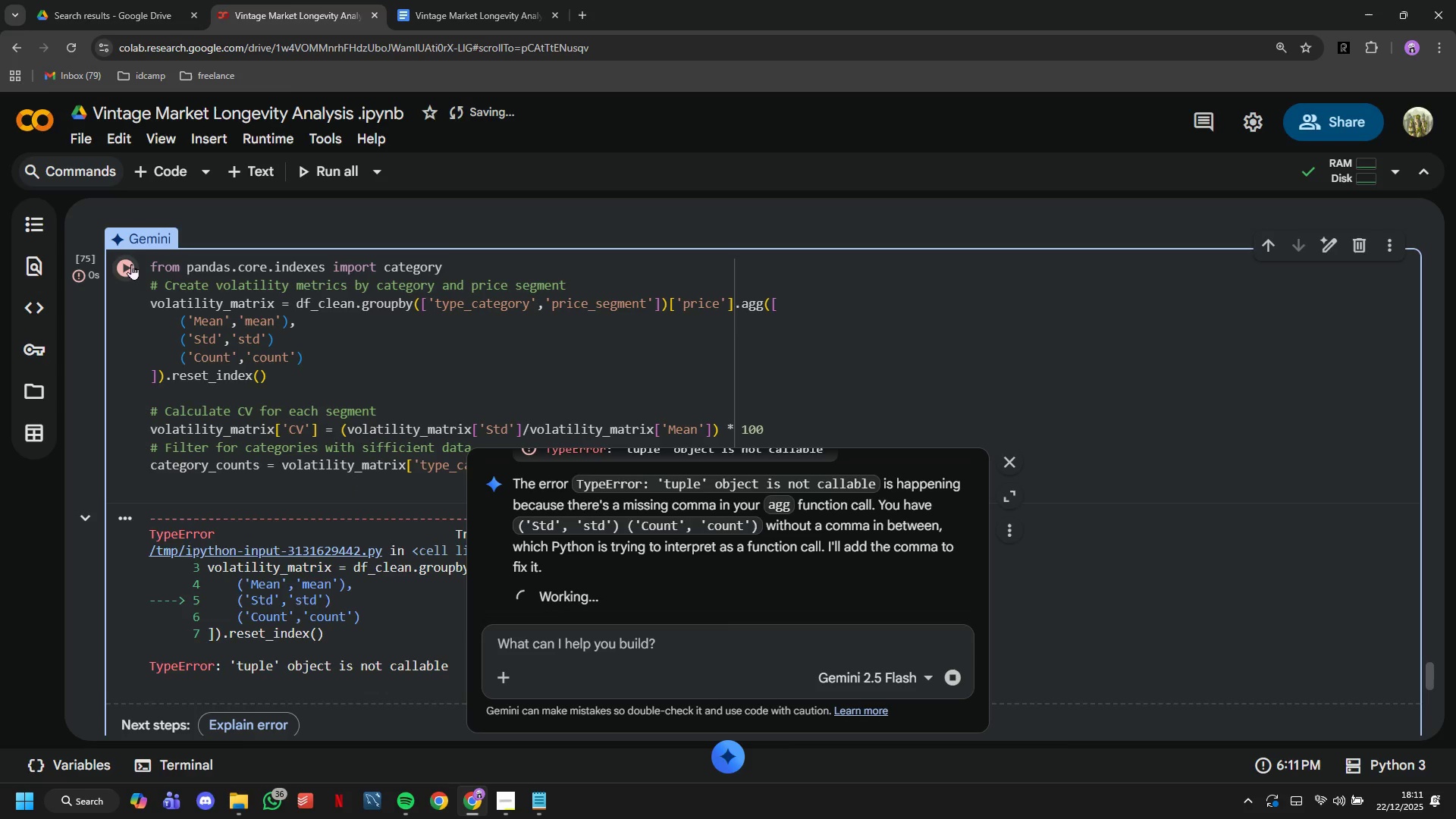 
mouse_move([318, 442])
 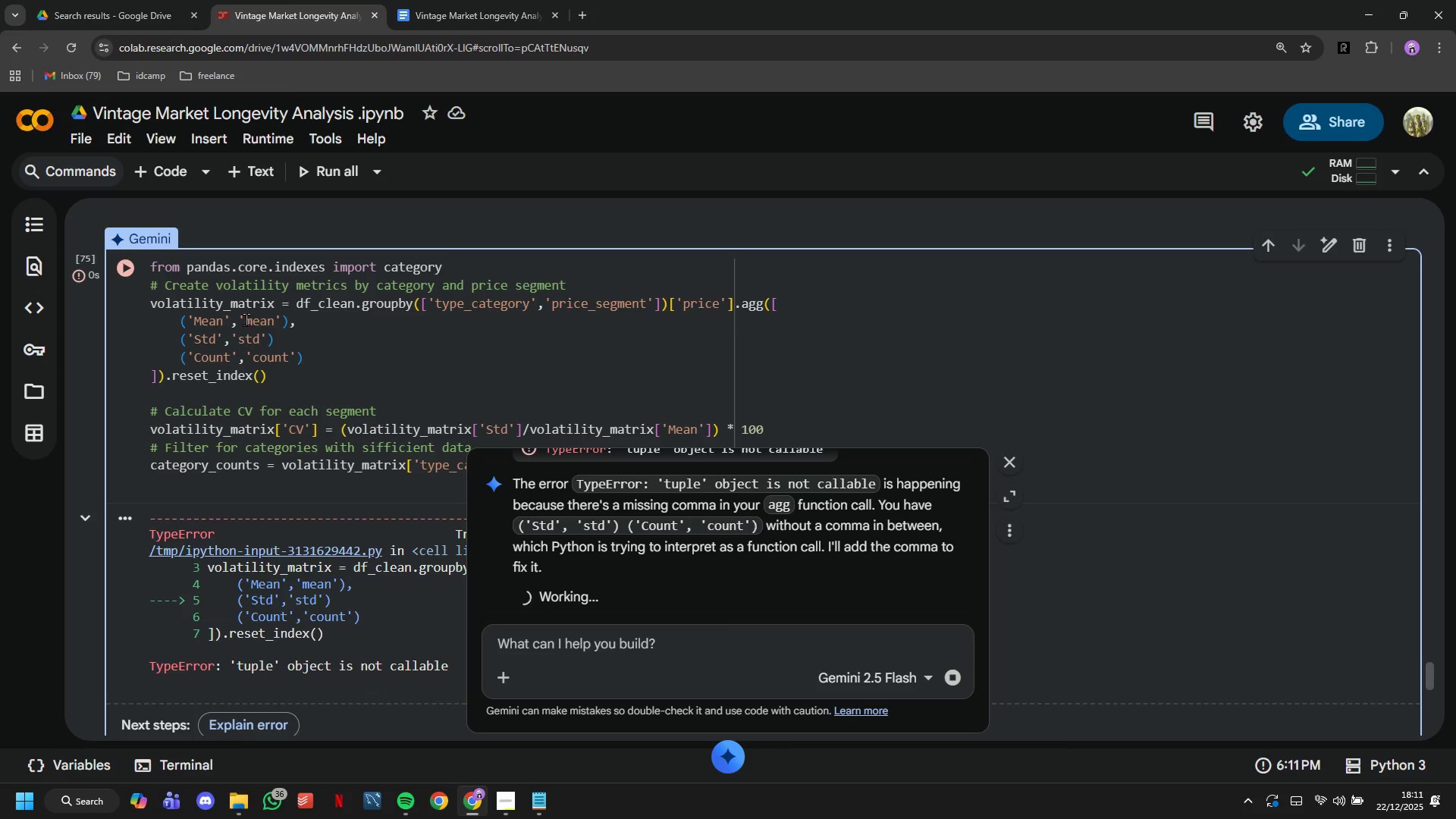 
left_click([243, 318])
 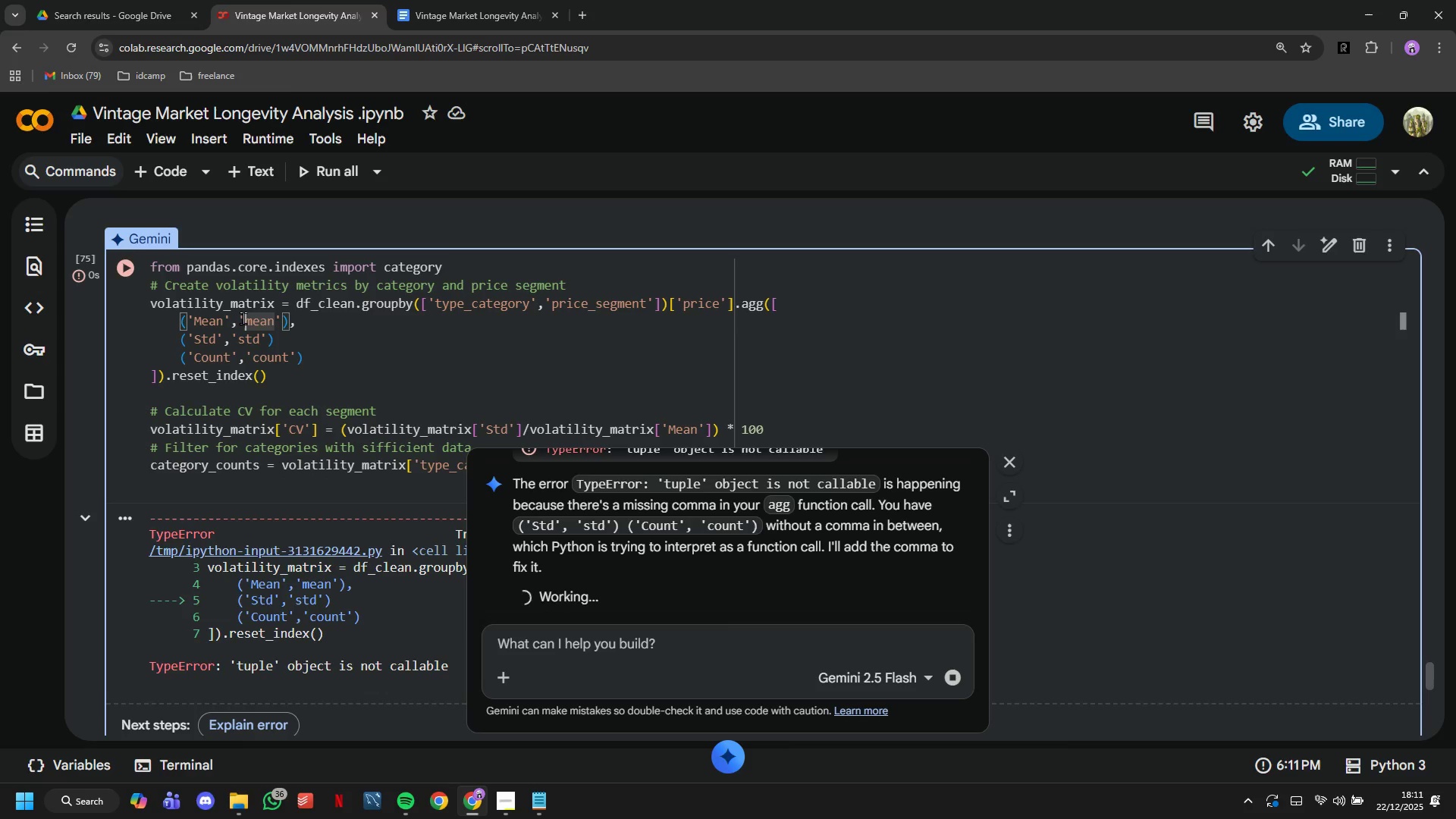 
key(ArrowLeft)
 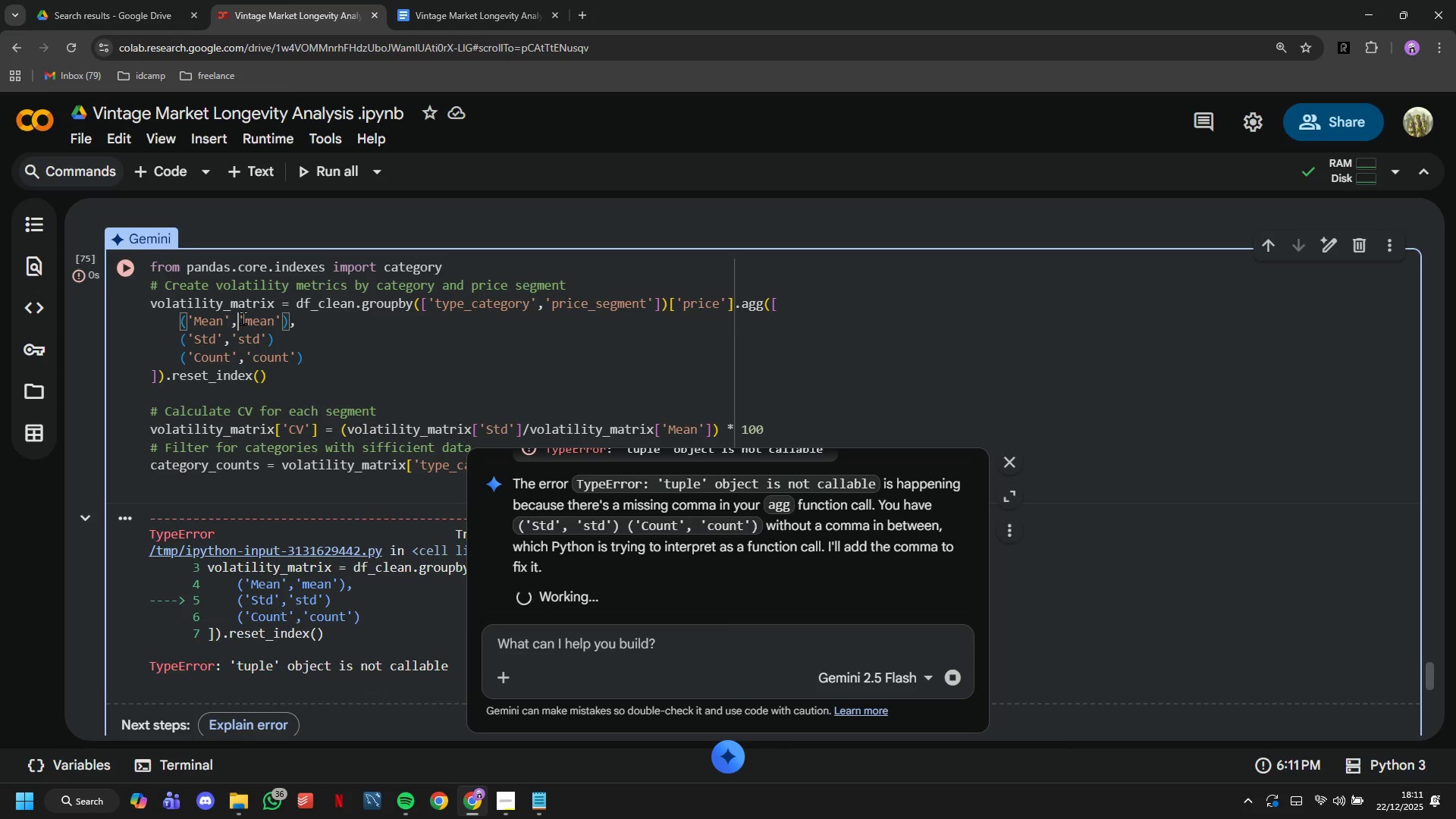 
key(Space)
 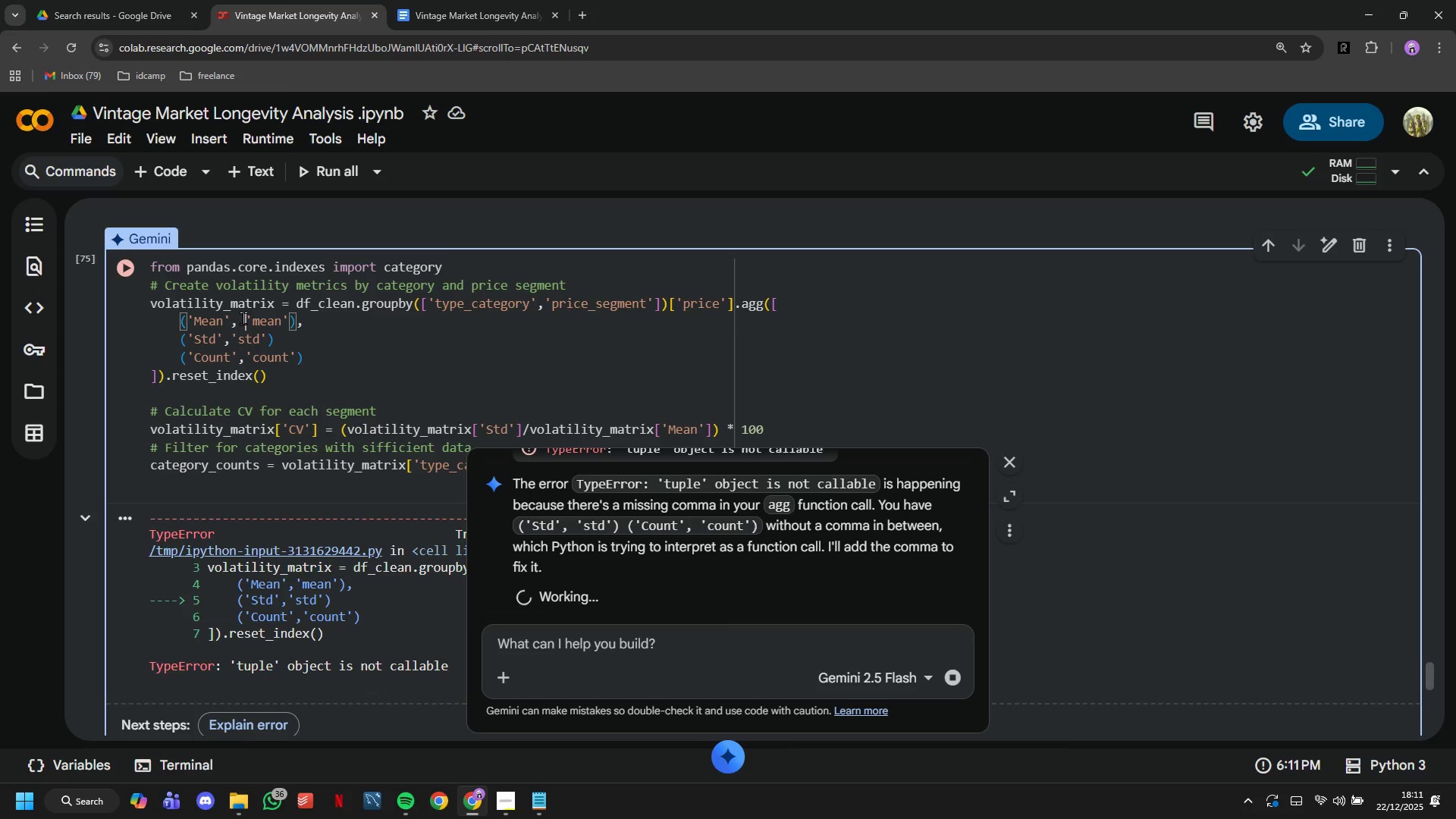 
key(Space)
 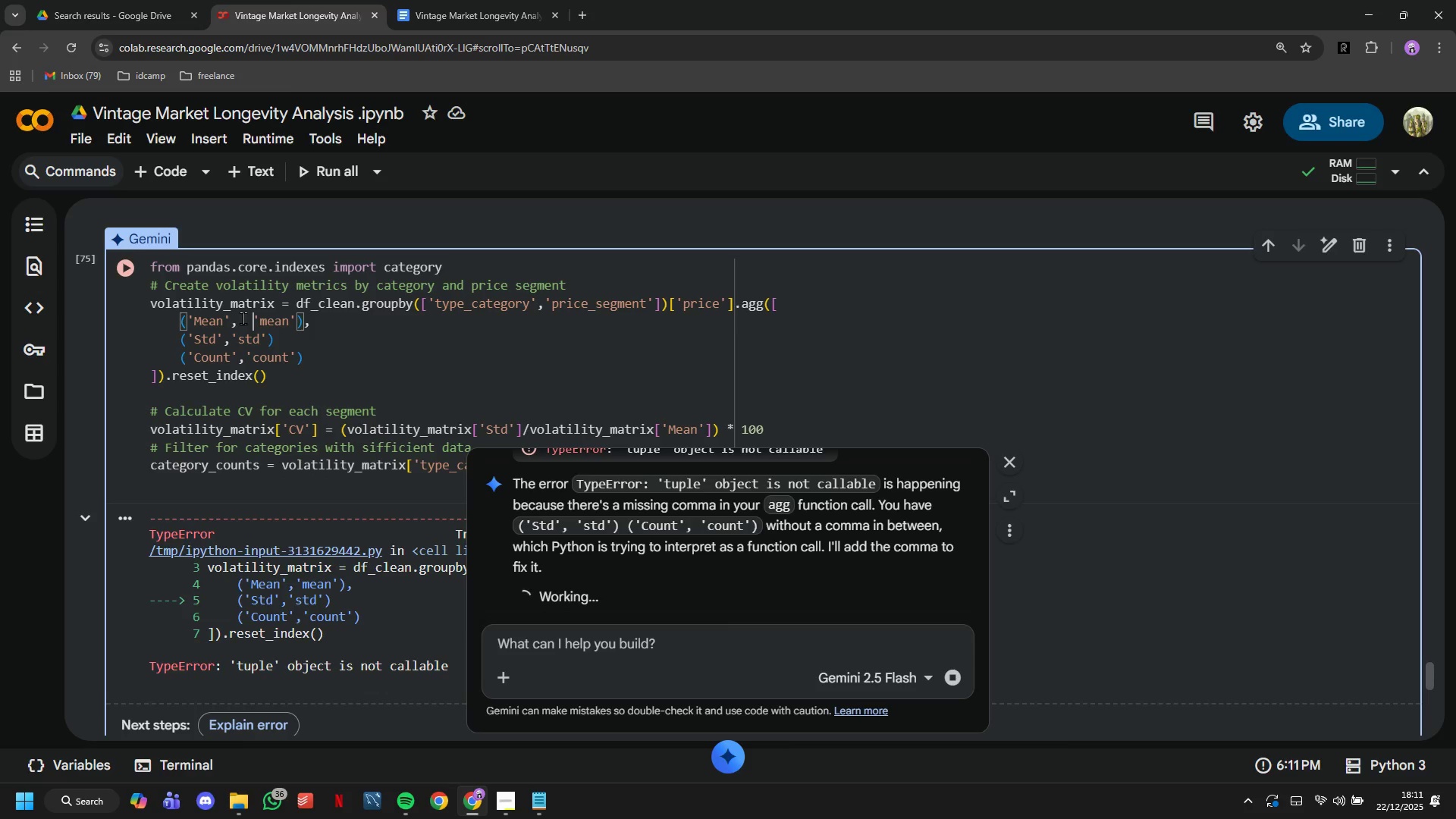 
key(ArrowDown)
 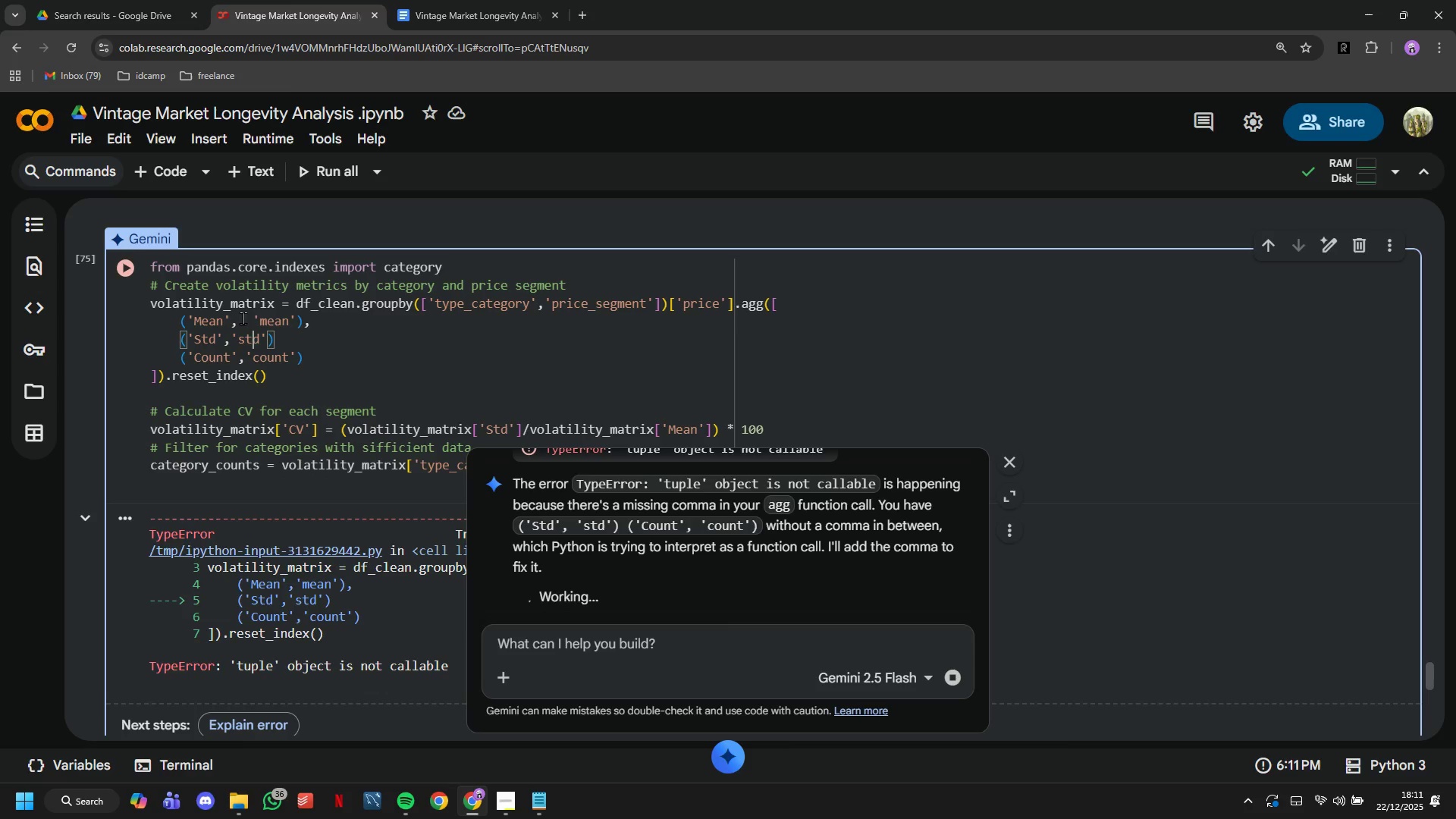 
key(ArrowLeft)
 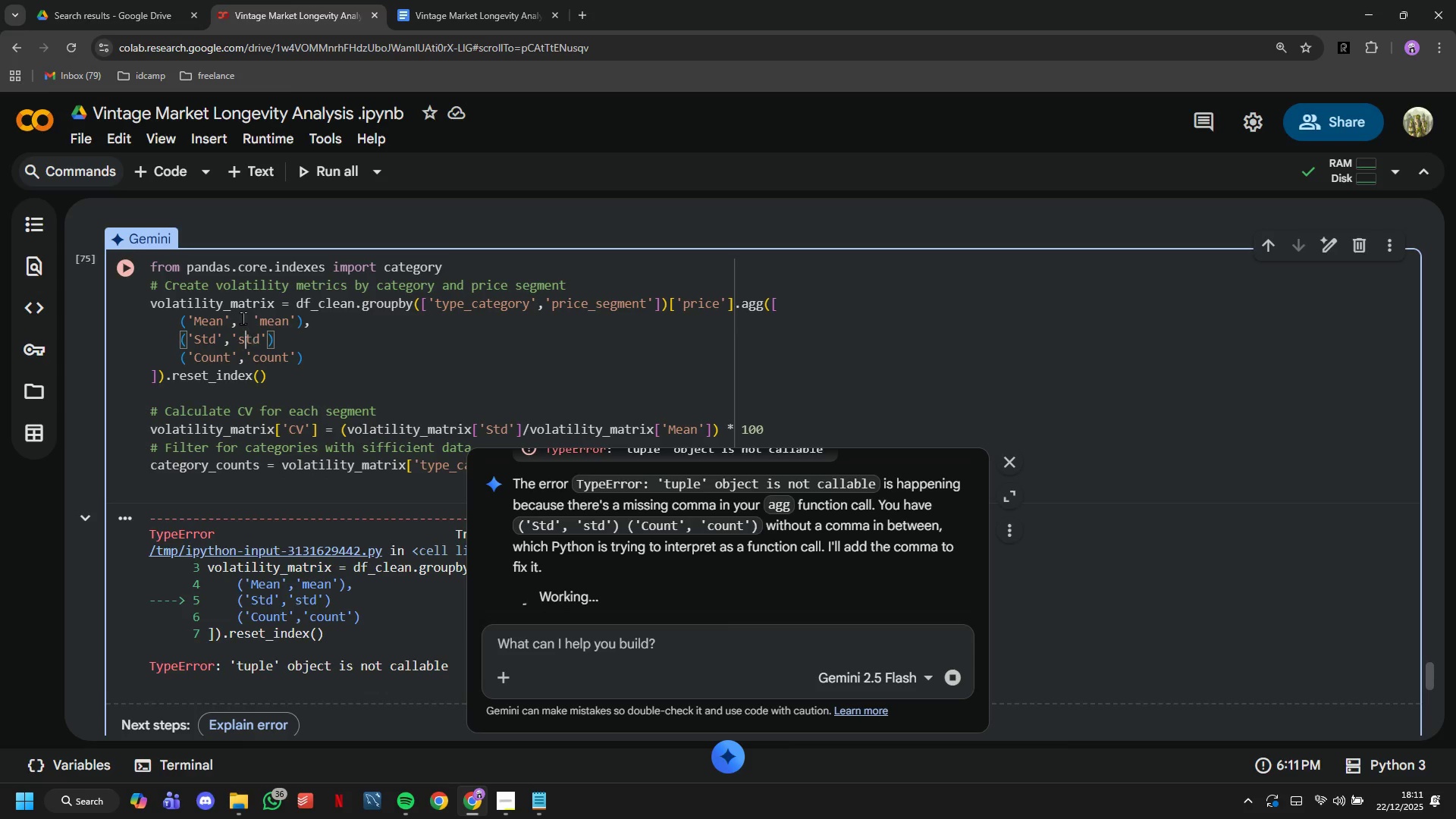 
key(ArrowLeft)
 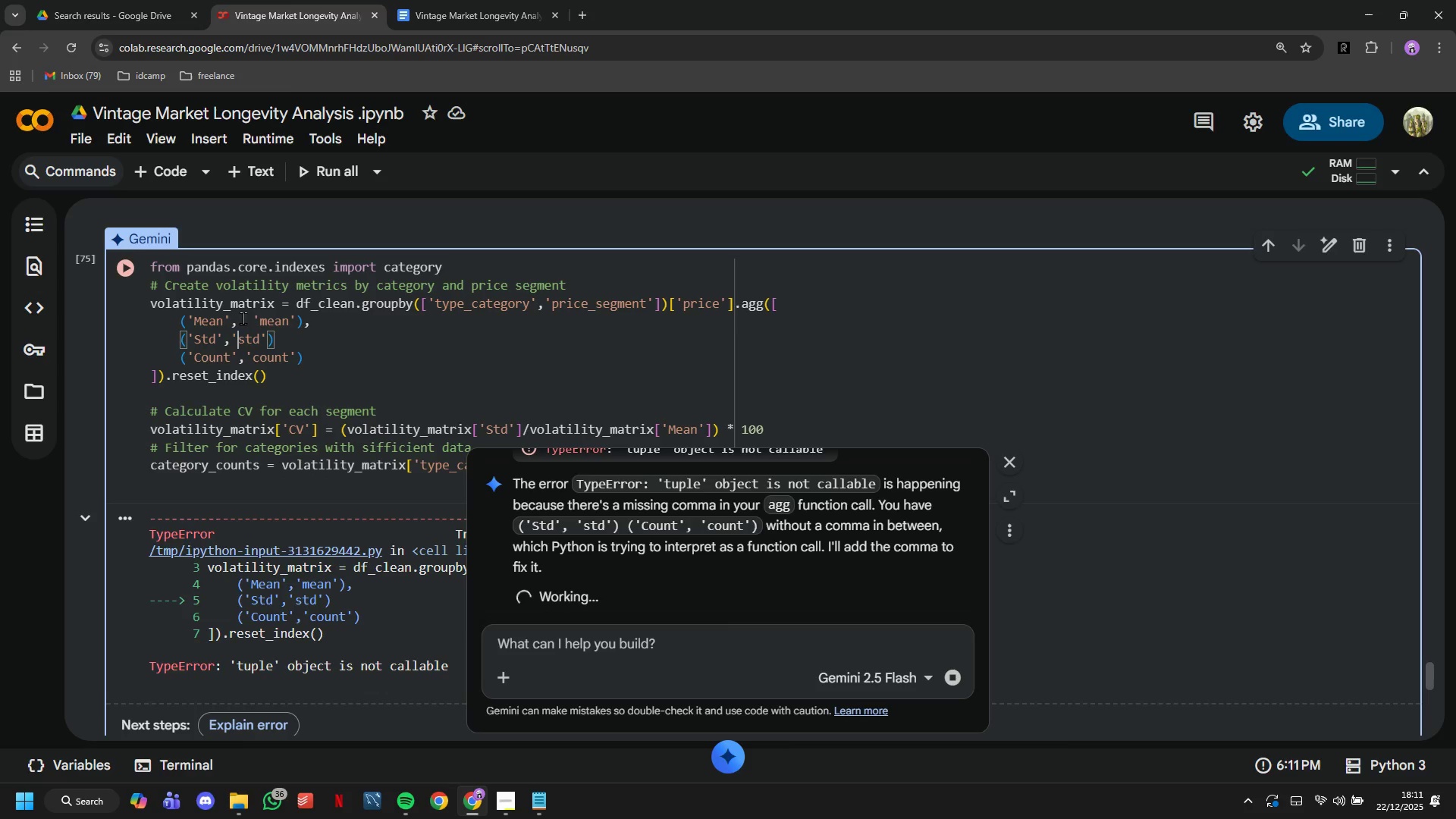 
key(ArrowLeft)
 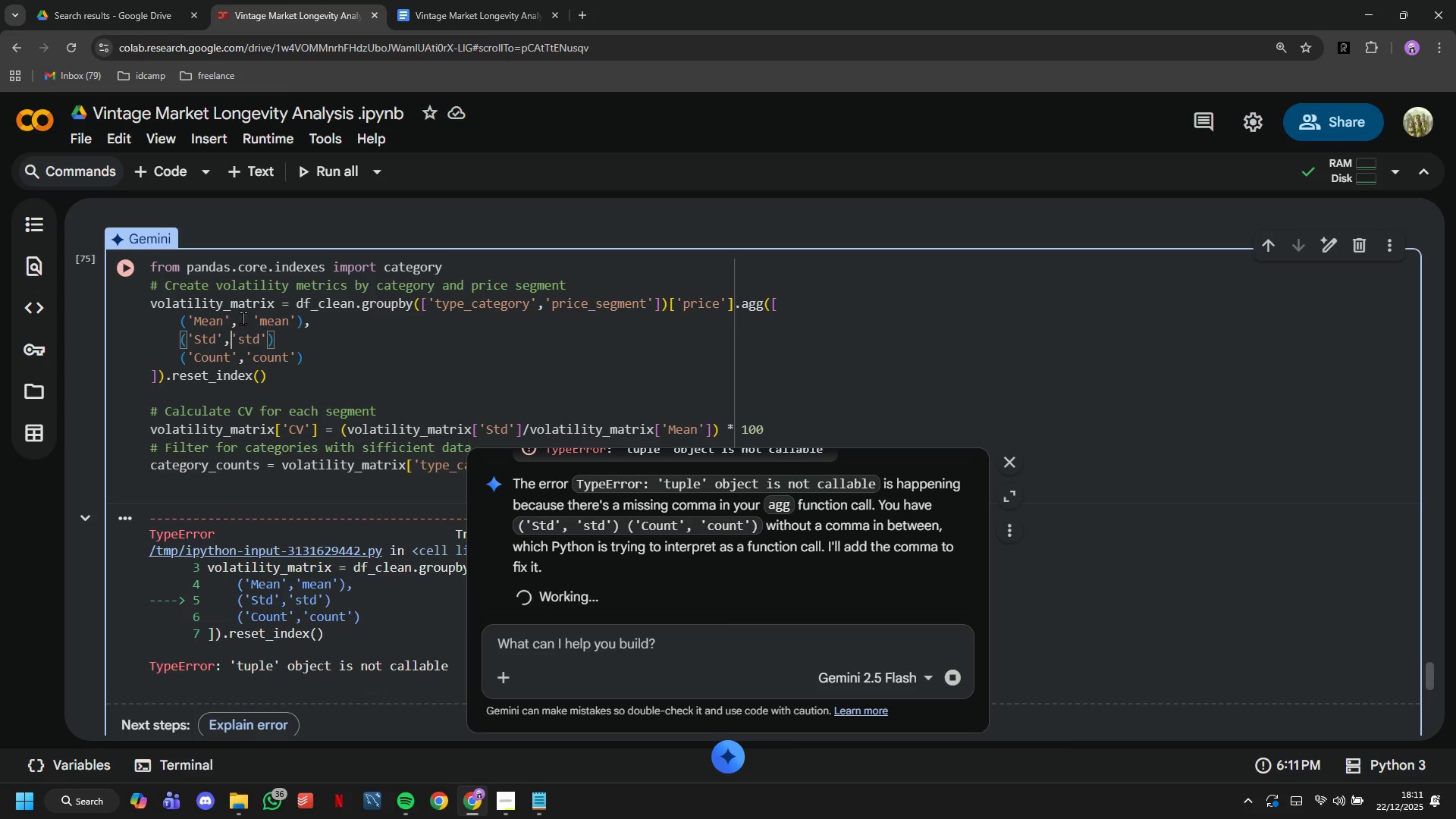 
key(Space)
 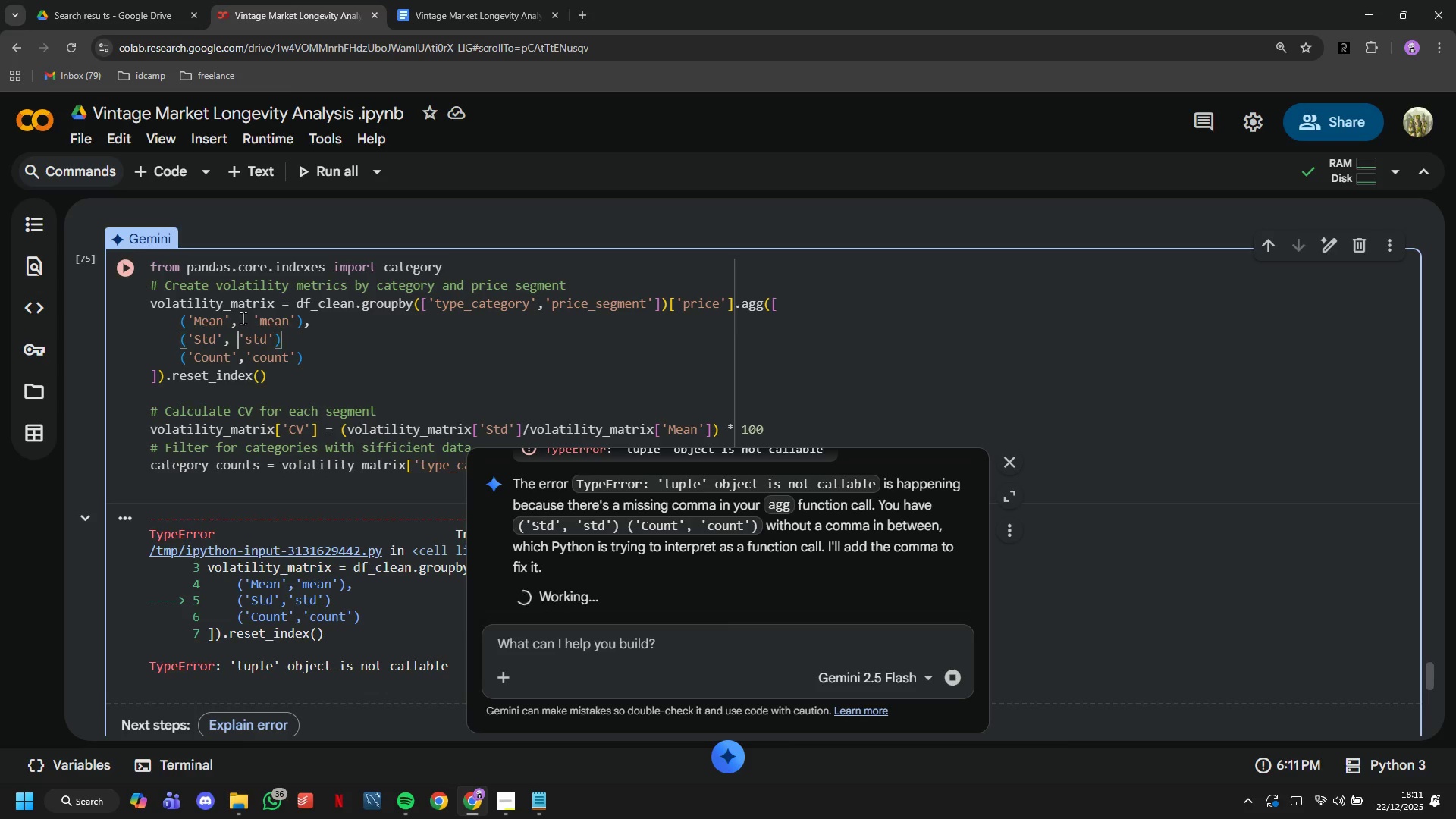 
key(Space)
 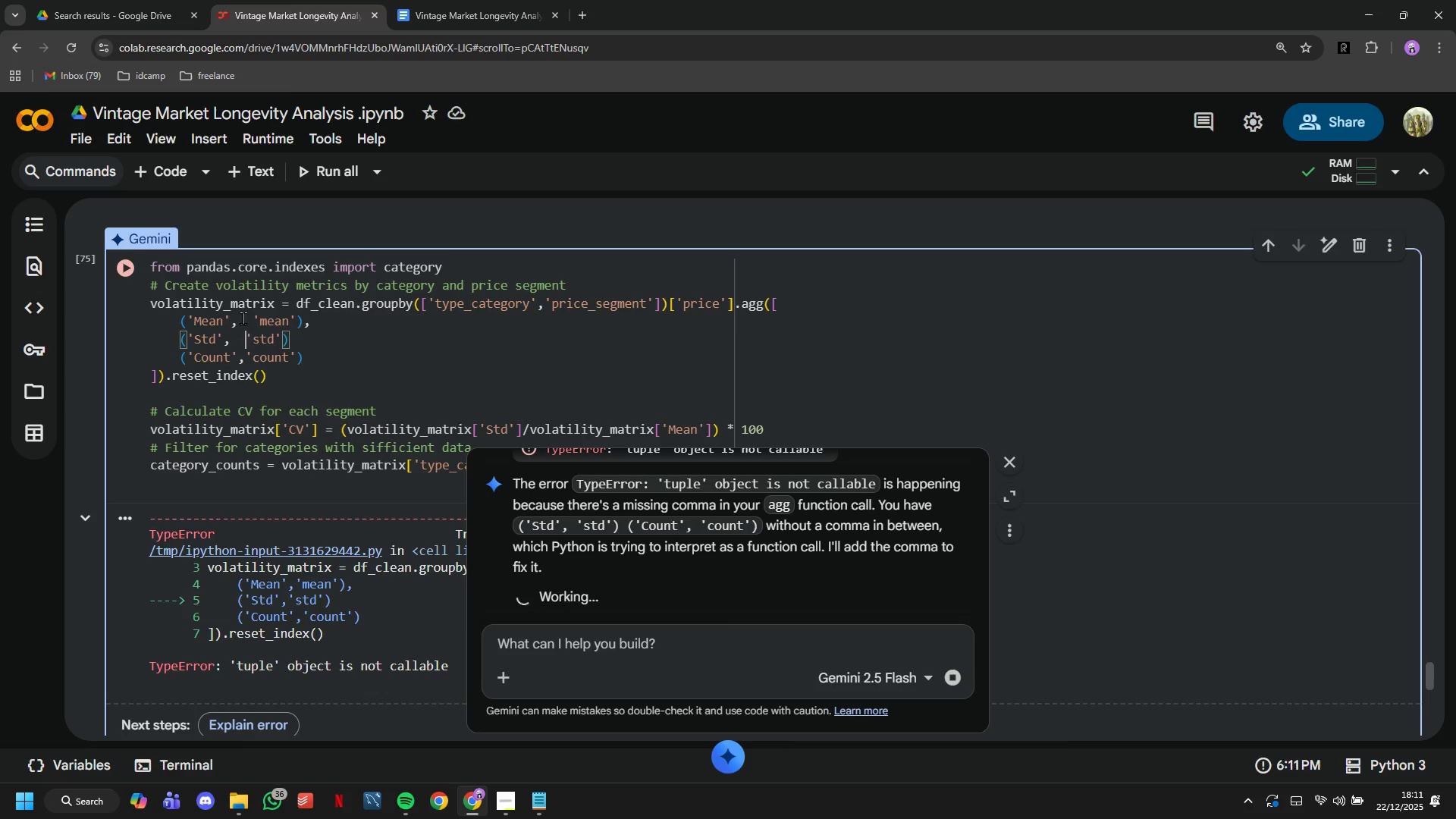 
key(ArrowDown)
 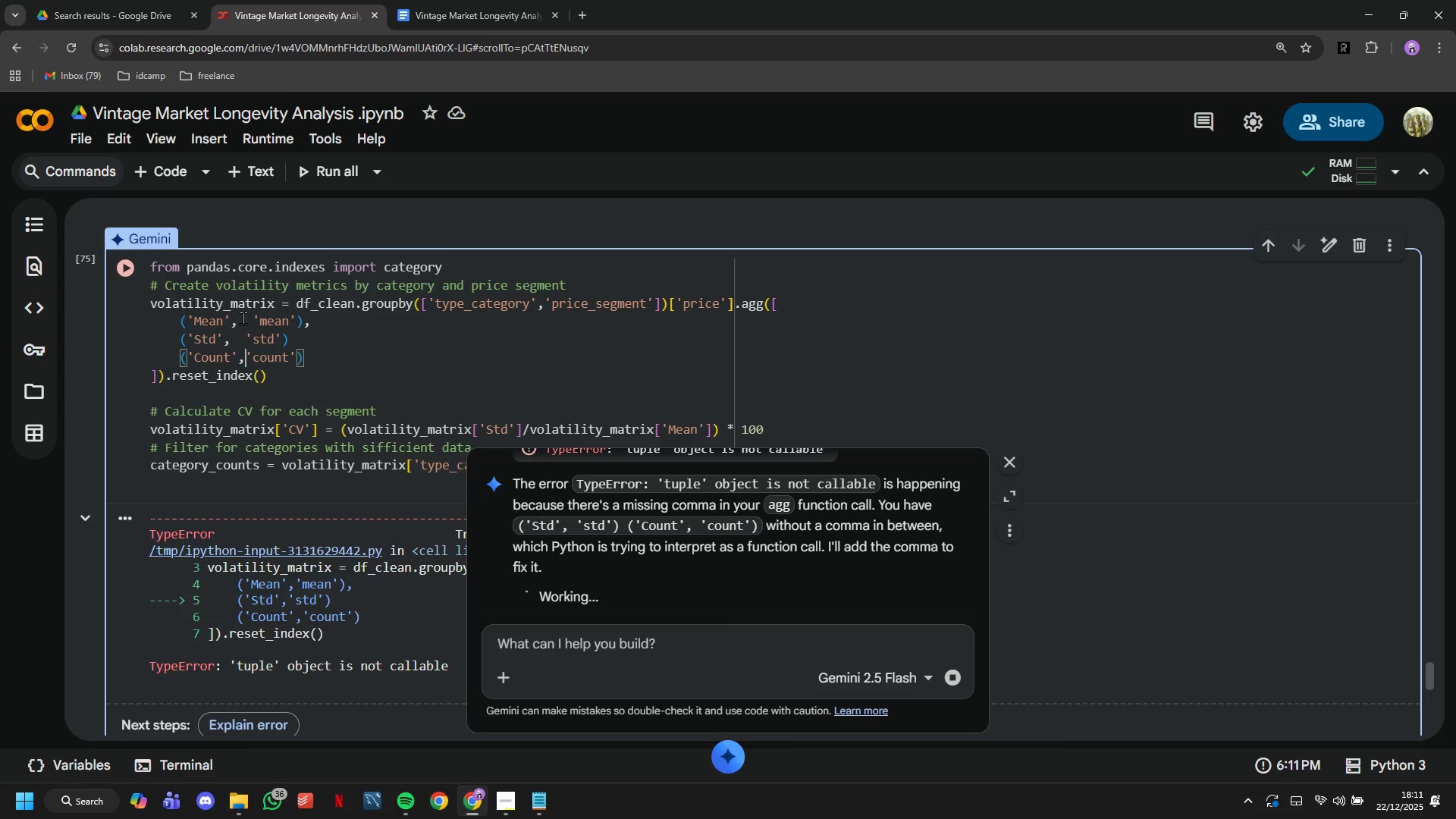 
key(Space)
 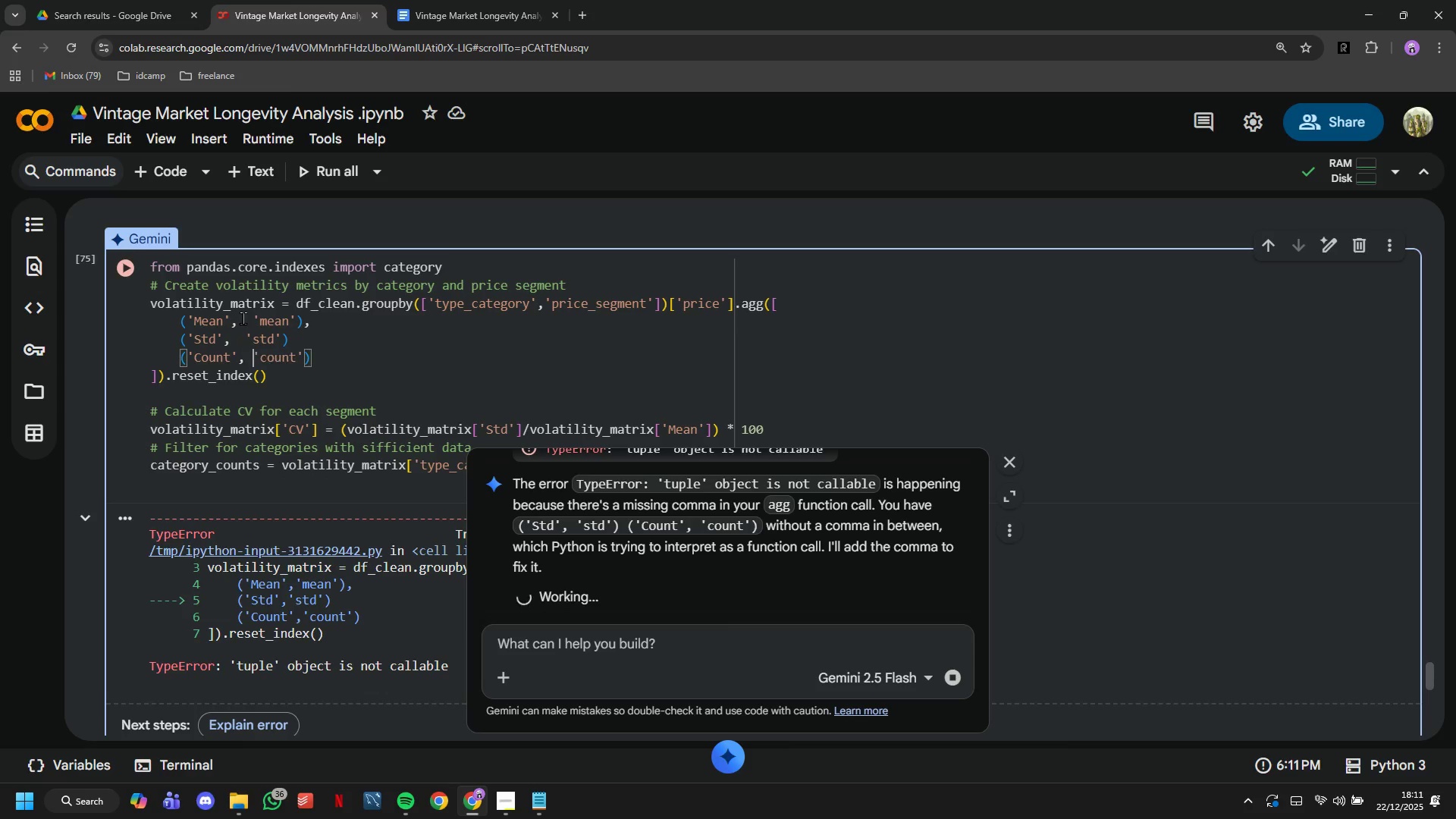 
key(Space)
 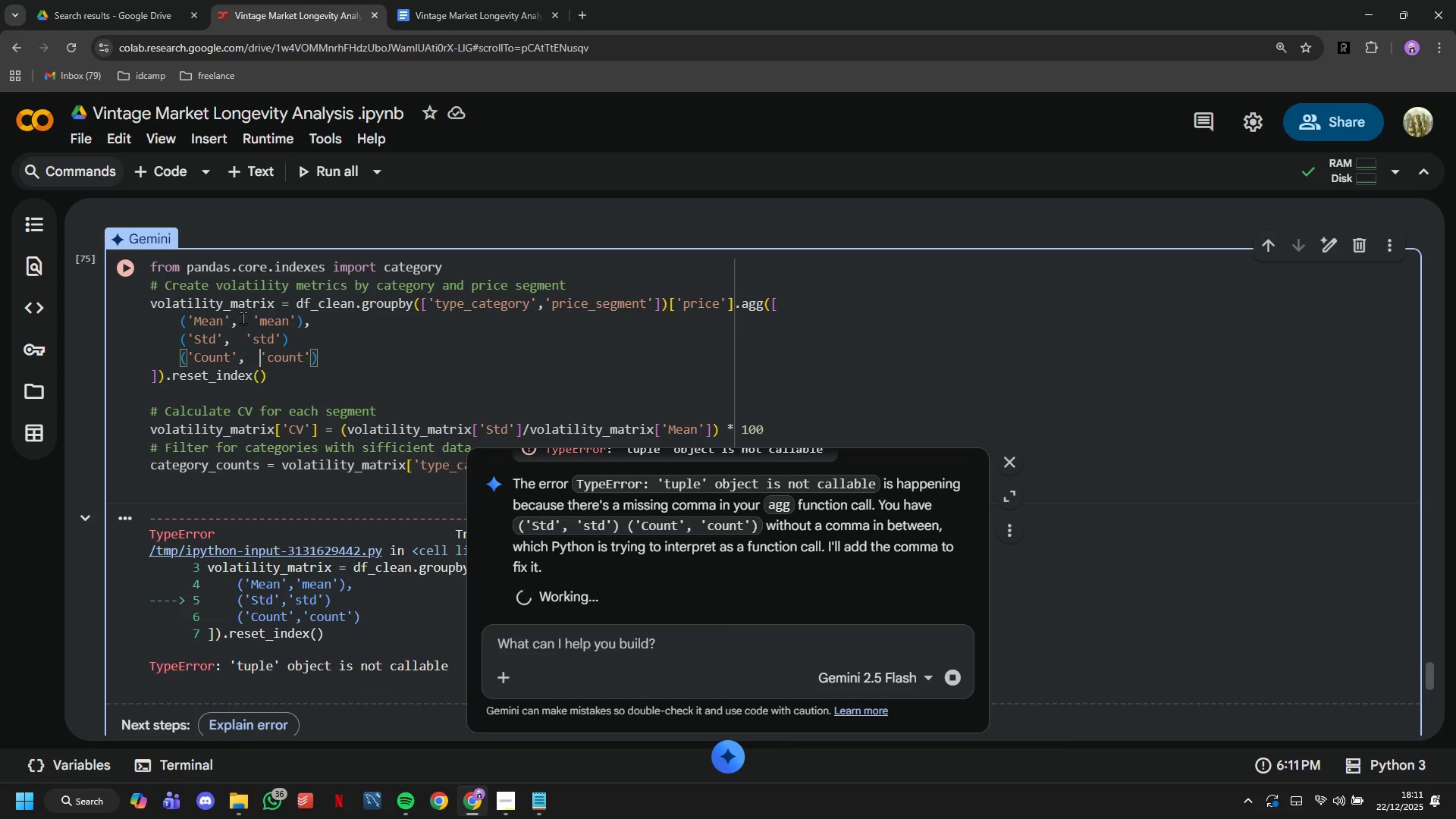 
key(ArrowDown)
 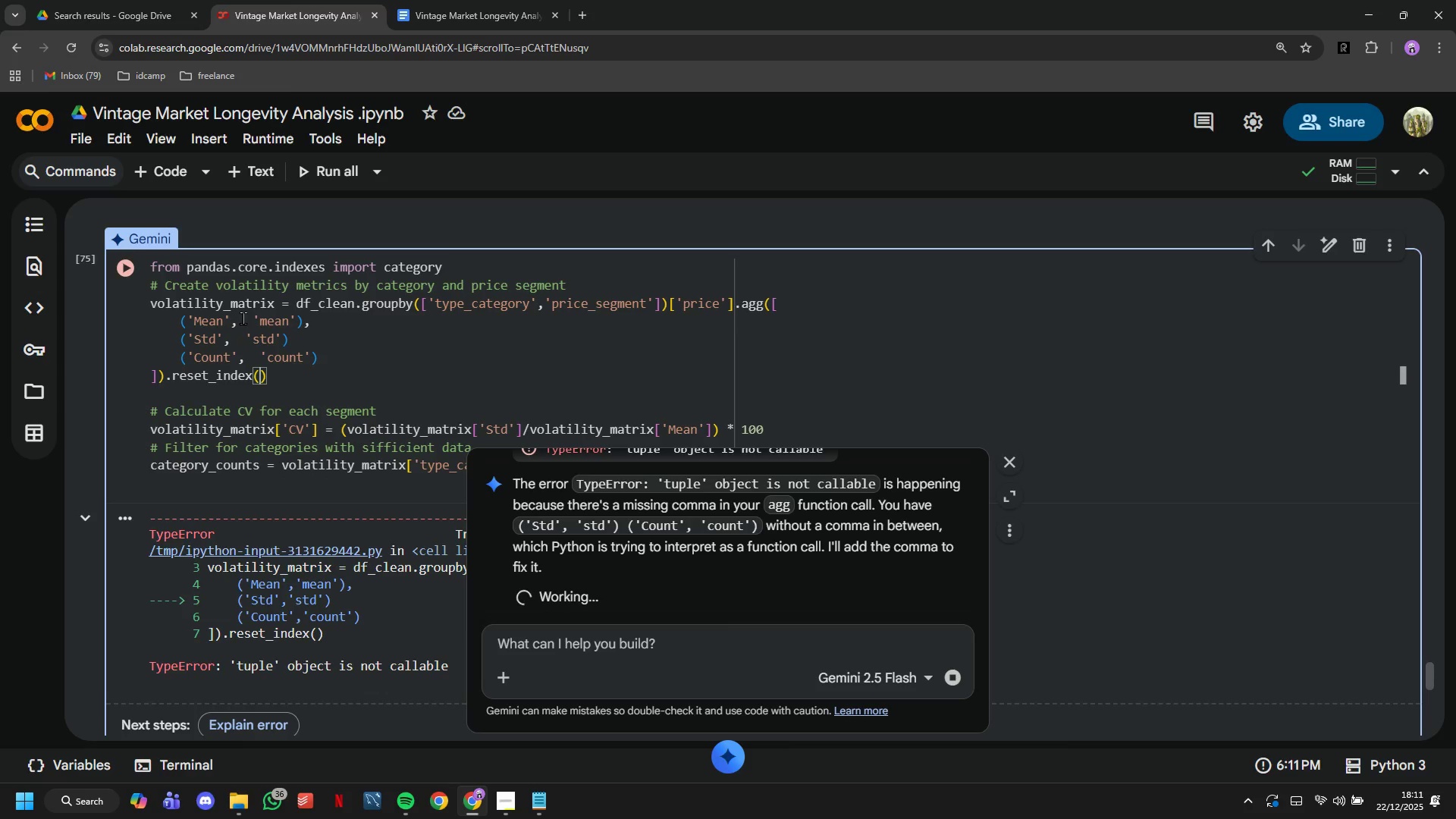 
key(ArrowLeft)
 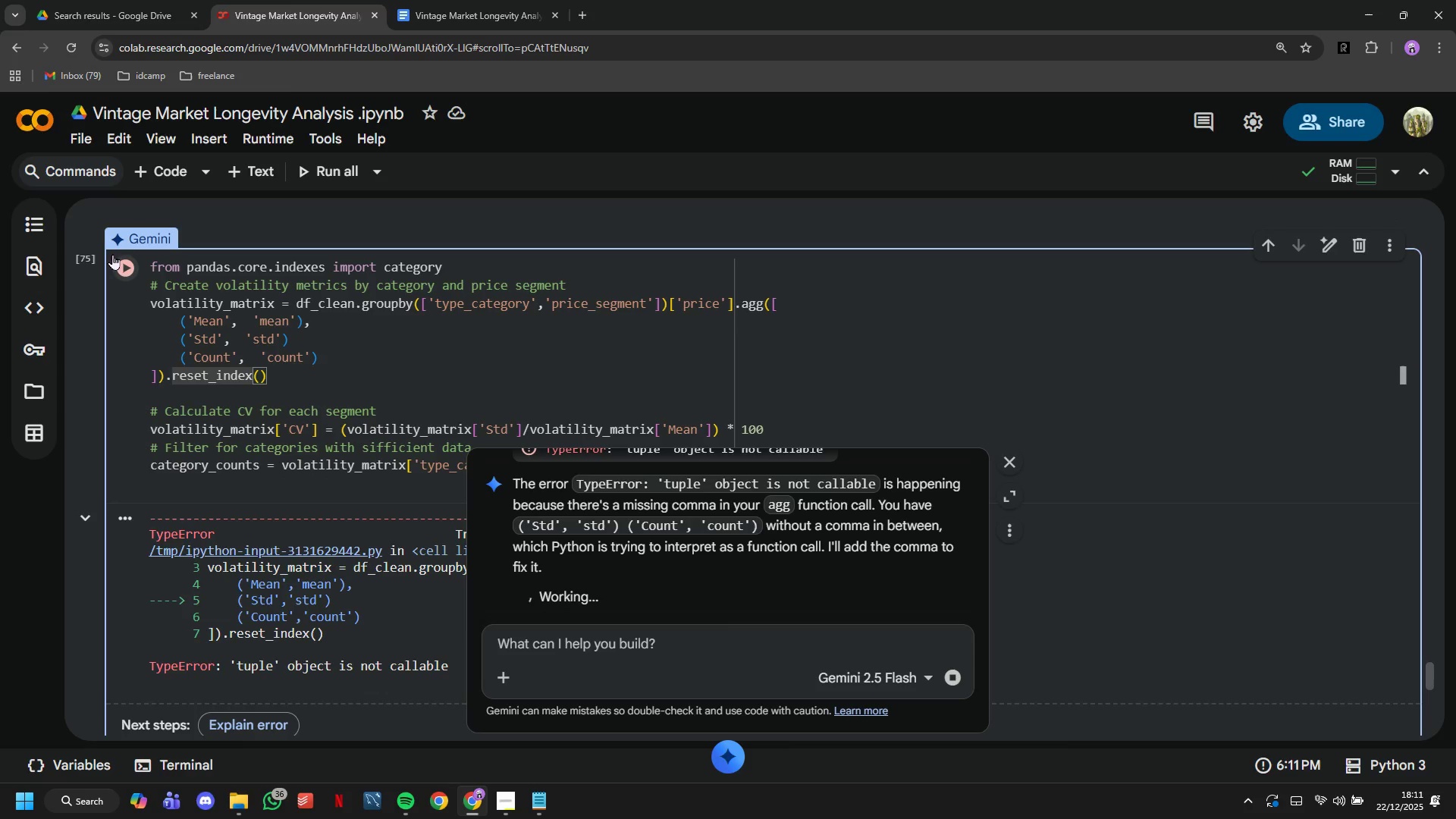 
left_click([112, 254])